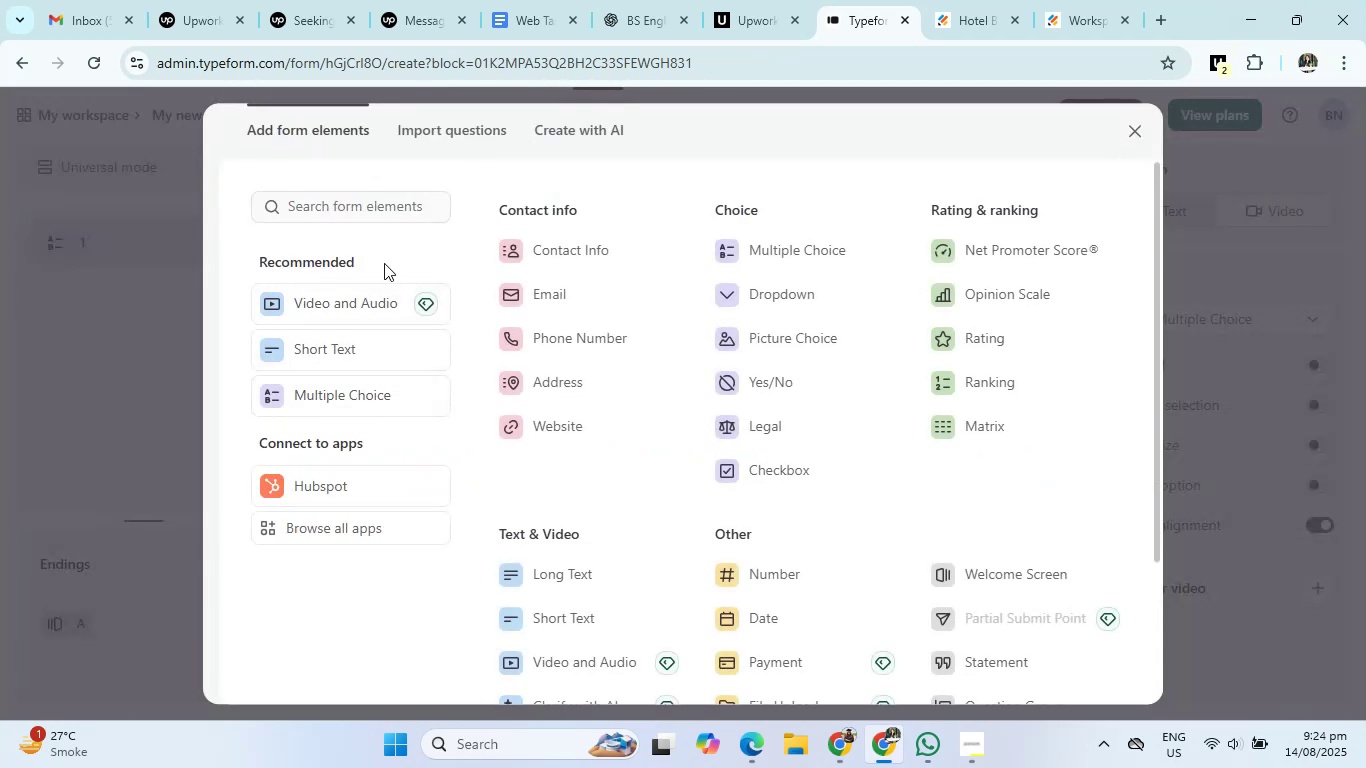 
scroll: coordinate [906, 527], scroll_direction: down, amount: 3.0
 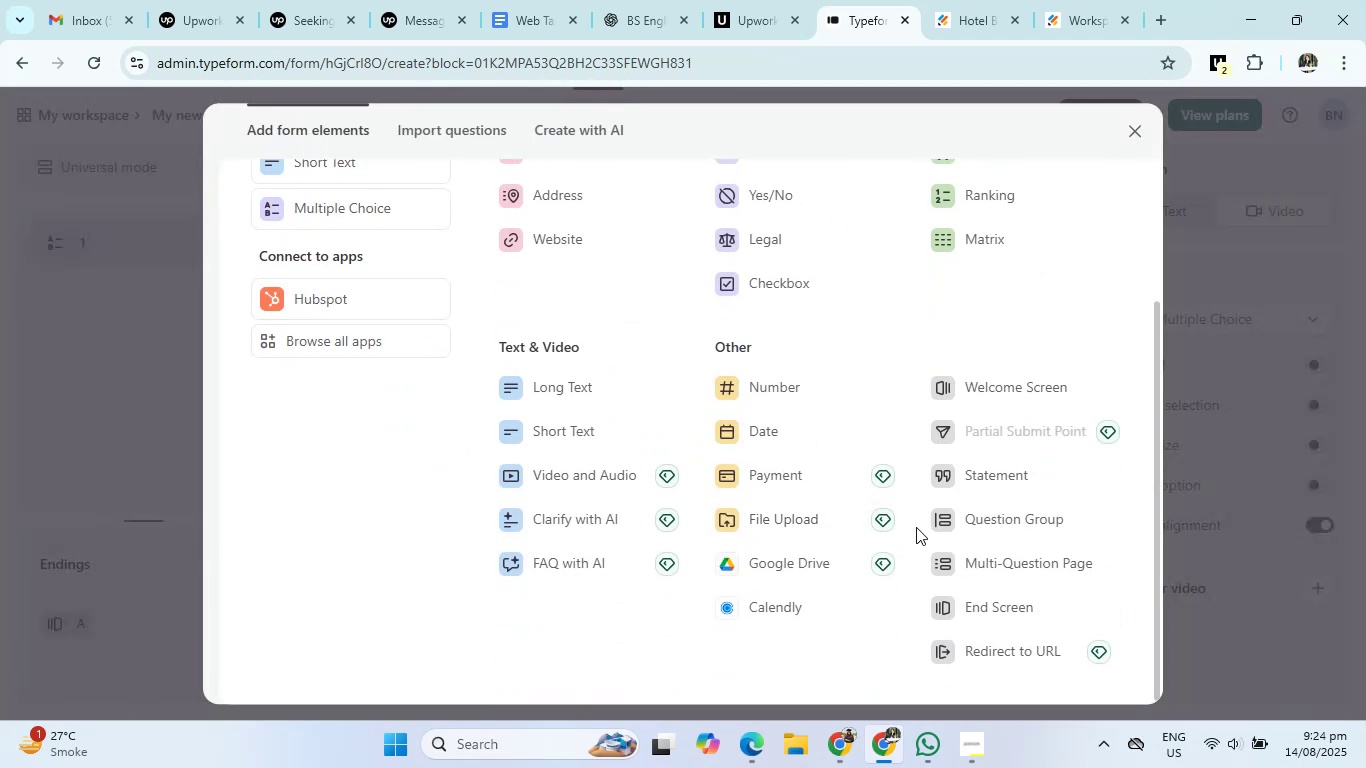 
wait(8.14)
 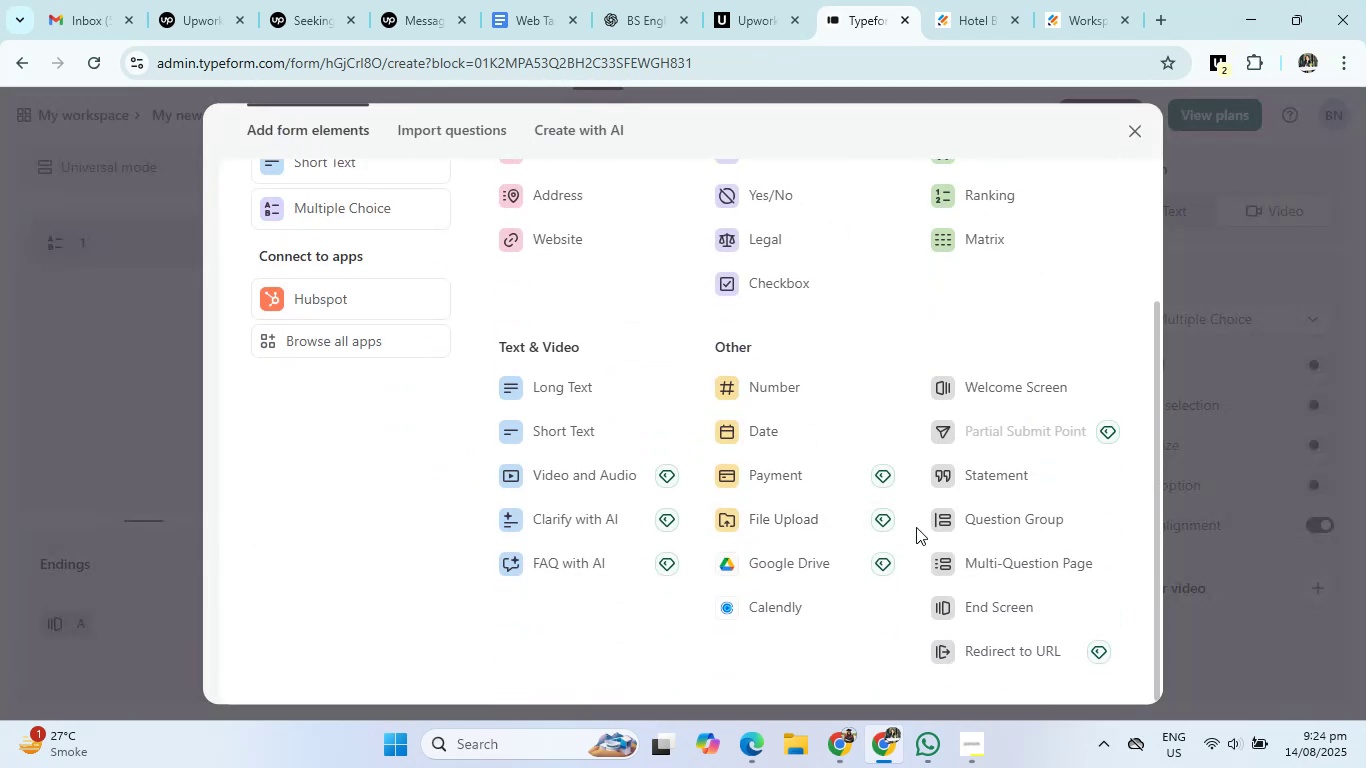 
left_click([970, 377])
 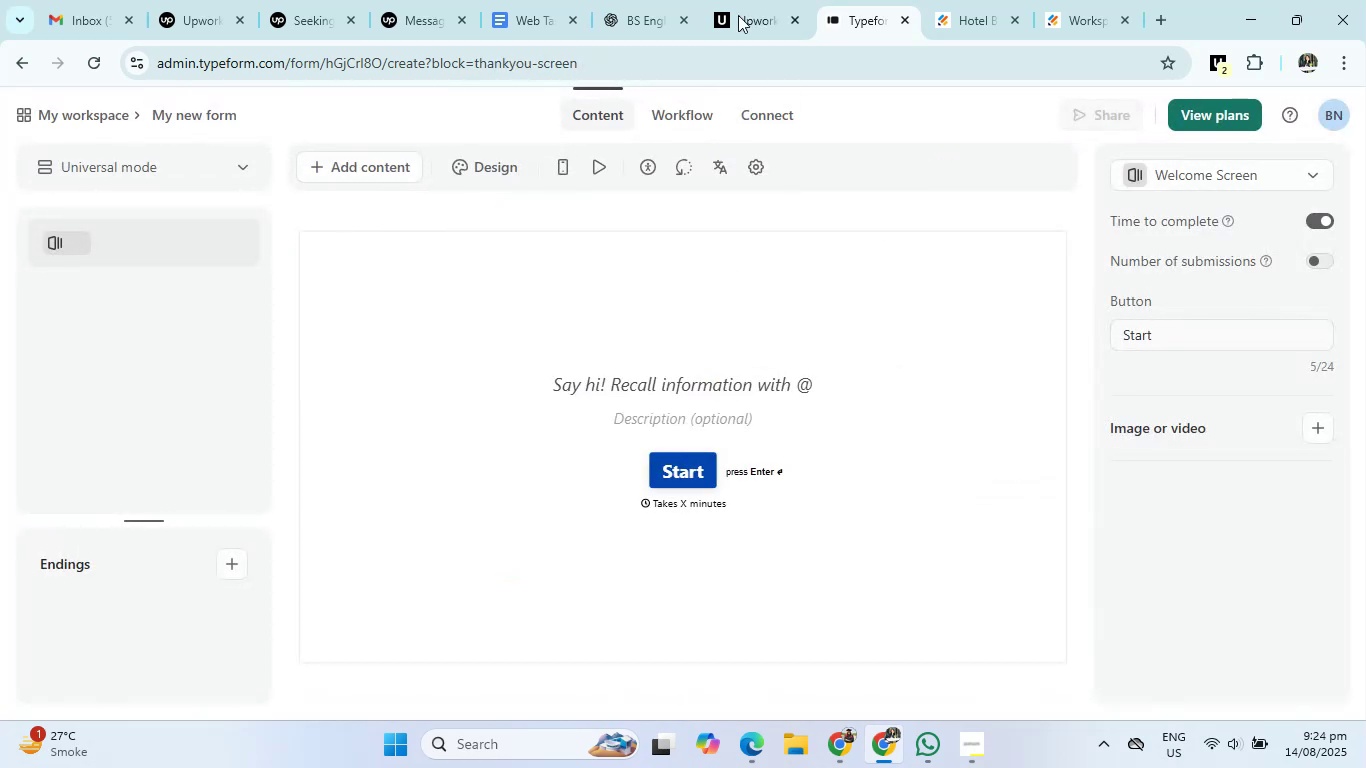 
left_click([666, 0])
 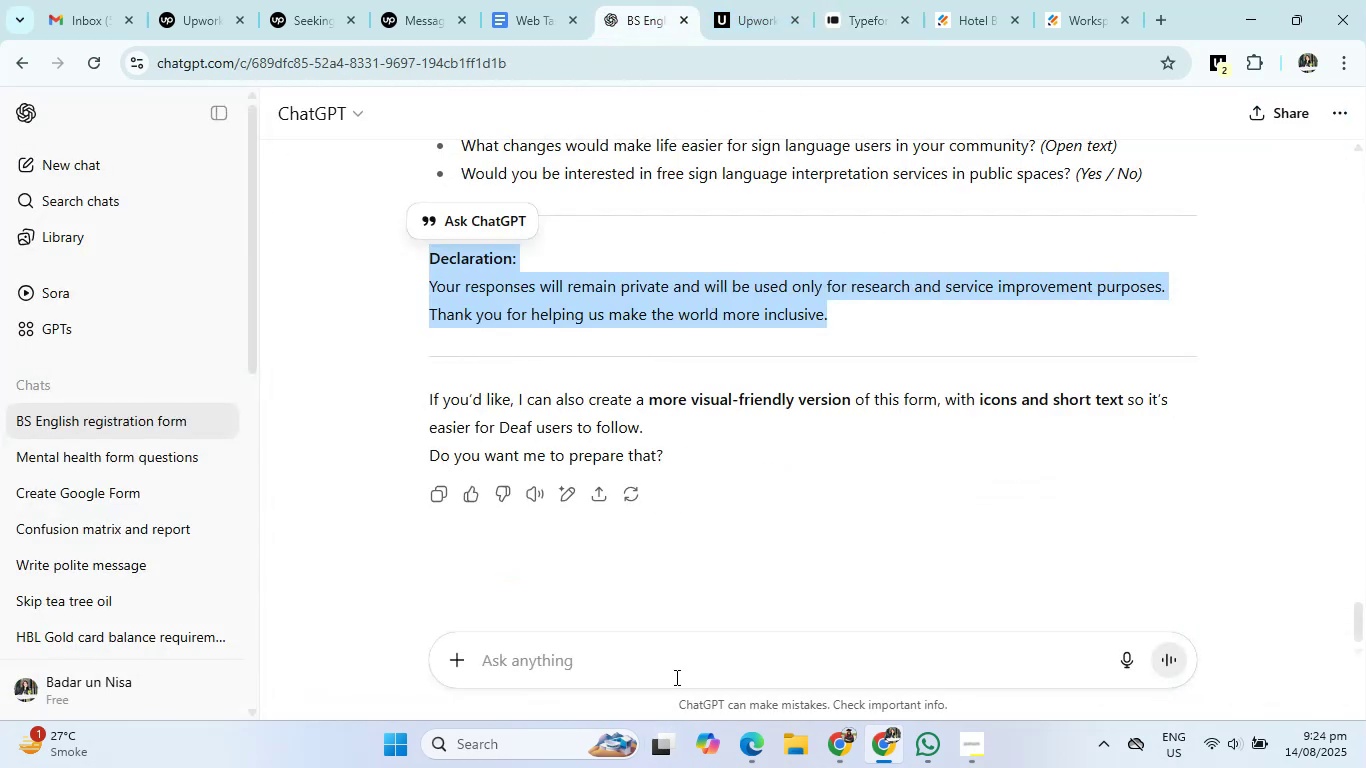 
left_click([679, 669])
 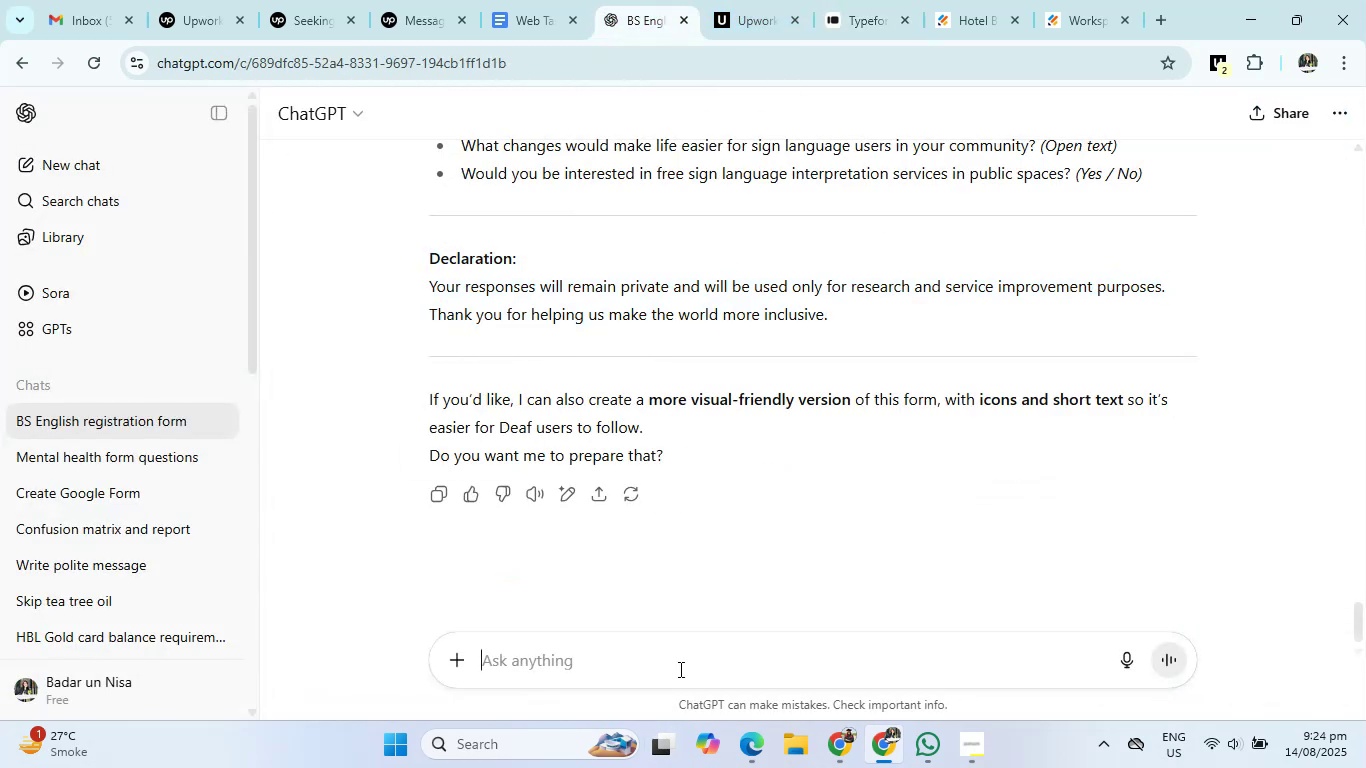 
type(a)
key(Backspace)
type(admission form content)
 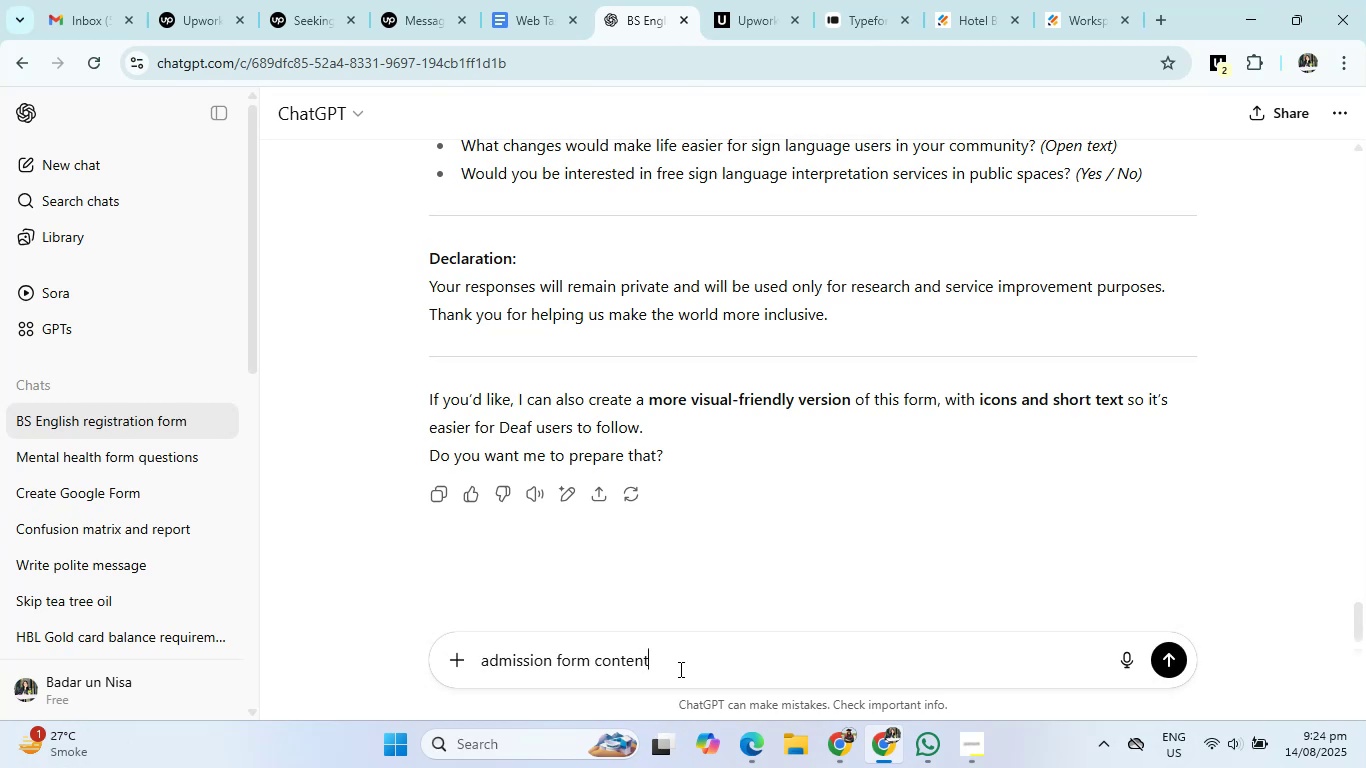 
key(Enter)
 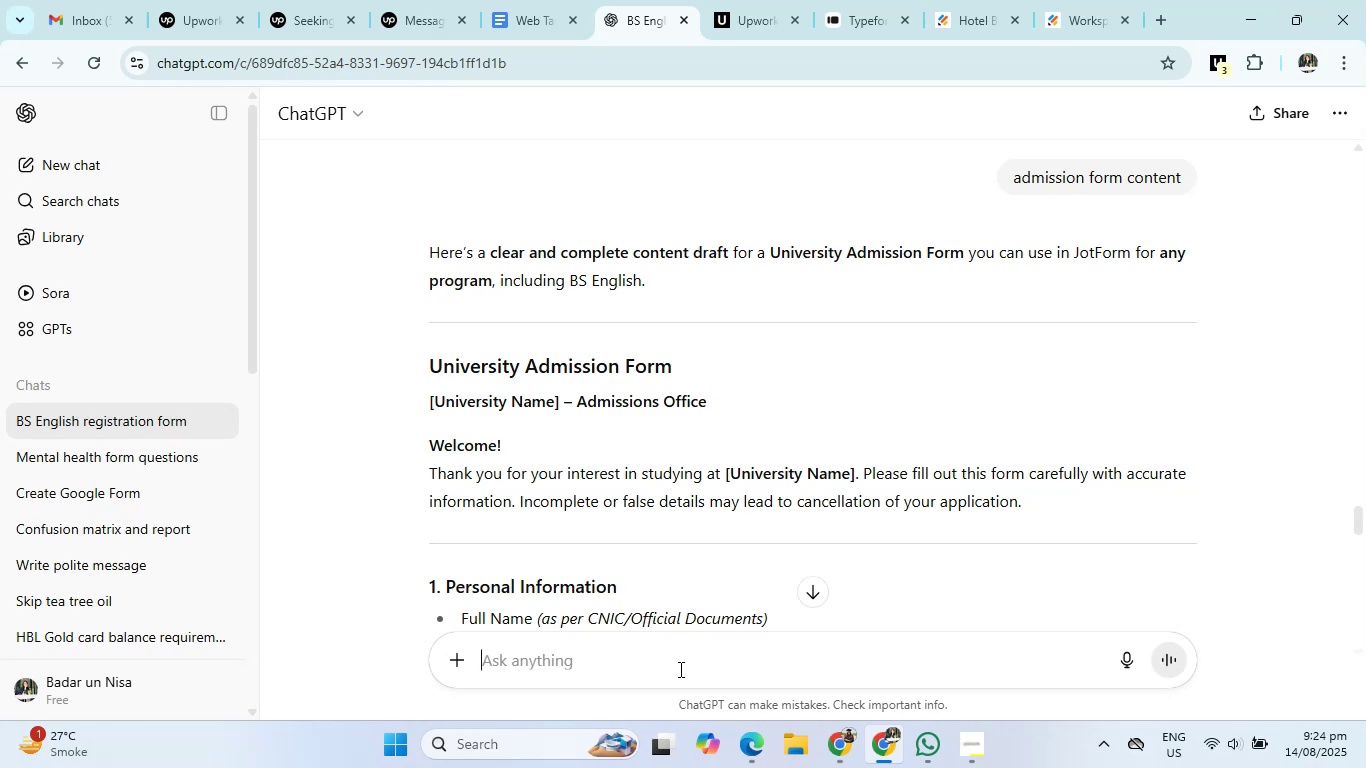 
wait(27.43)
 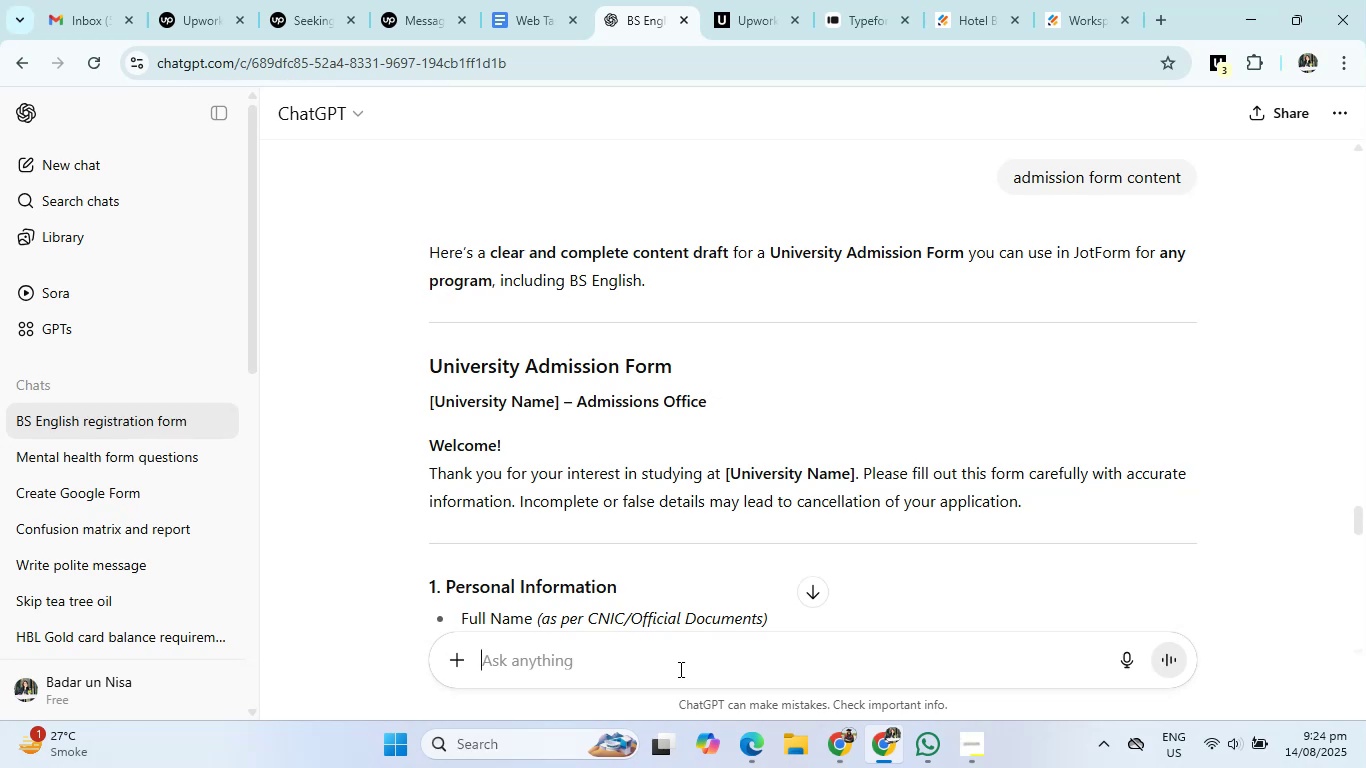 
left_click_drag(start_coordinate=[414, 363], to_coordinate=[701, 368])
 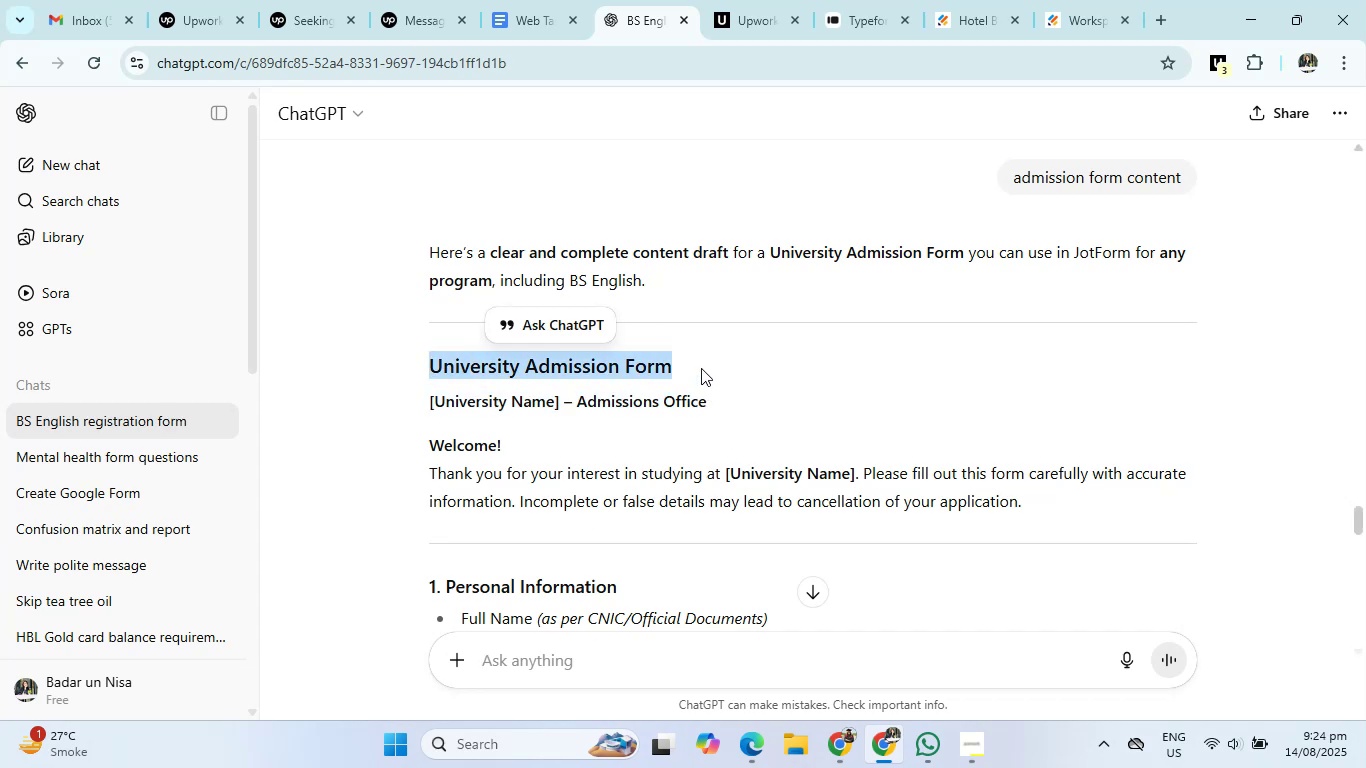 
hold_key(key=ControlLeft, duration=0.81)
 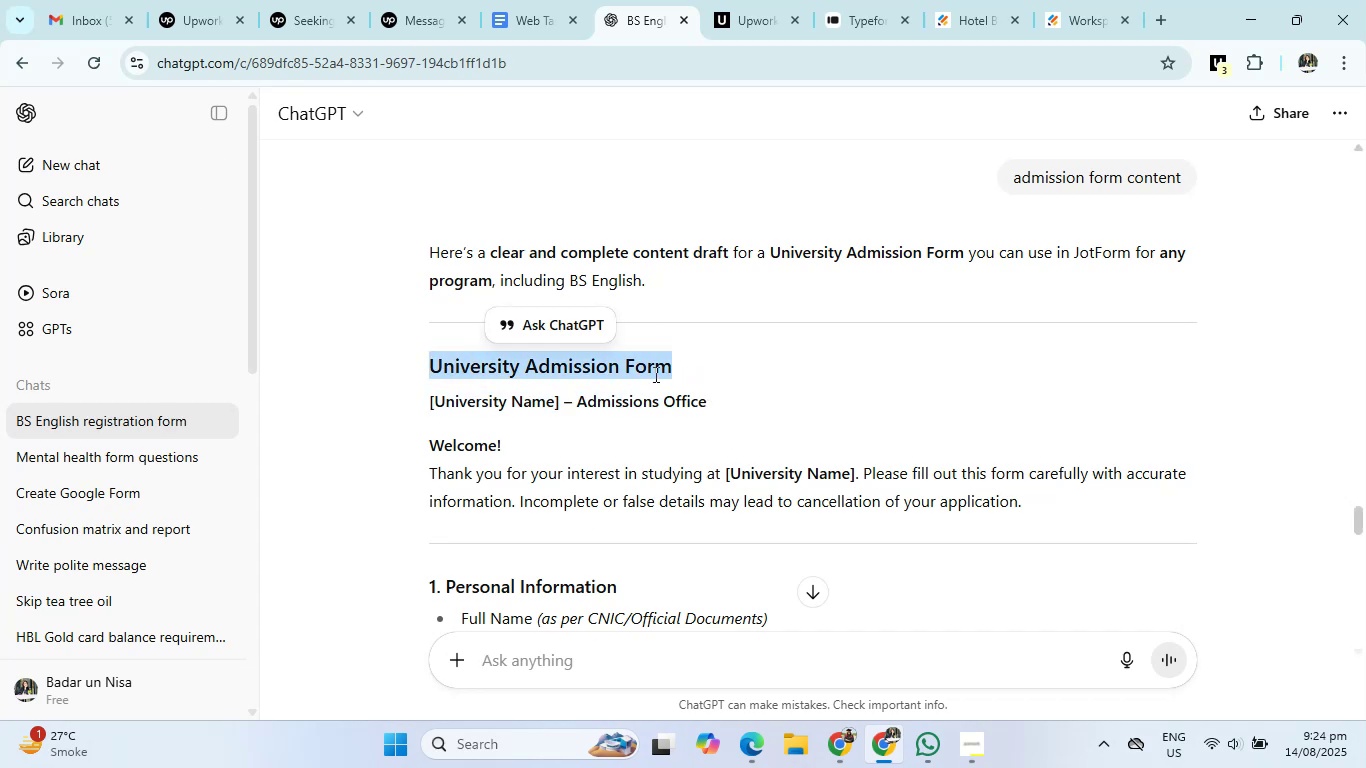 
left_click([650, 375])
 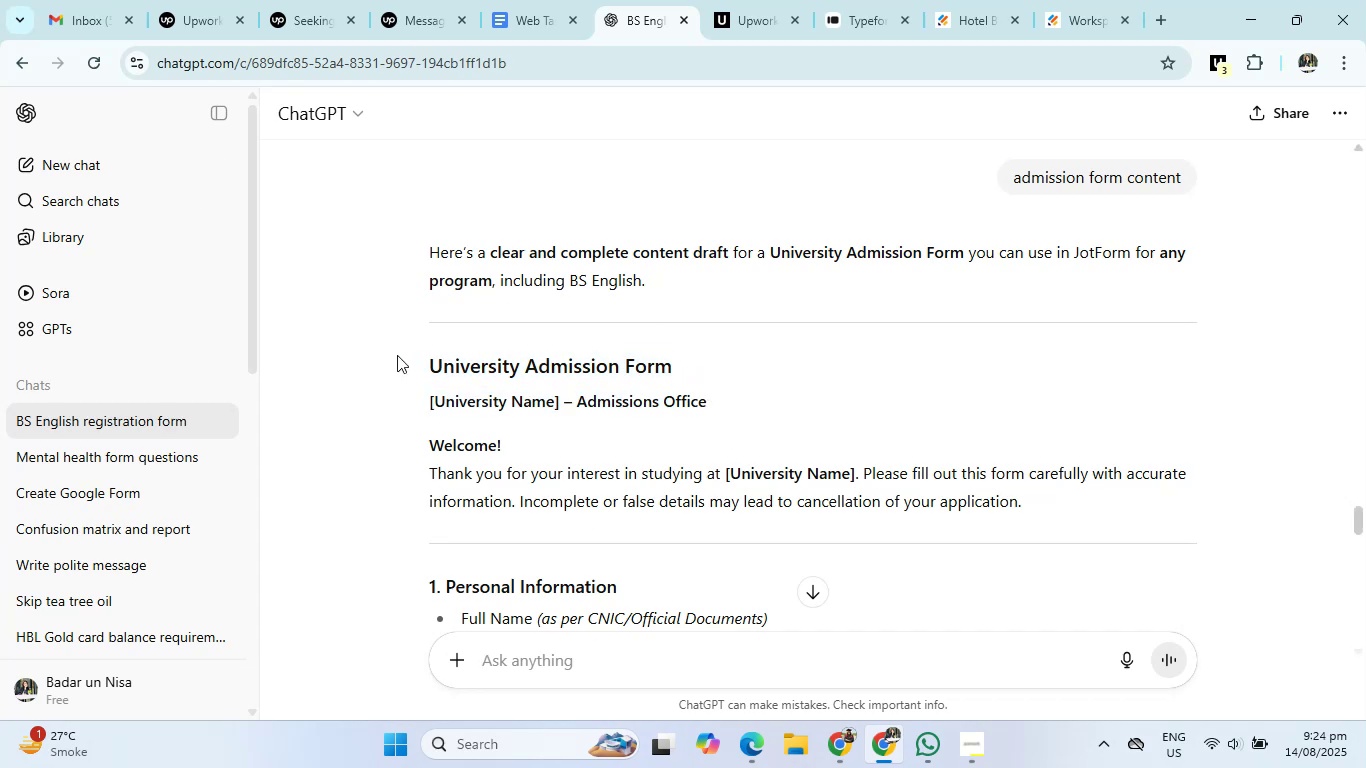 
left_click_drag(start_coordinate=[414, 355], to_coordinate=[1058, 503])
 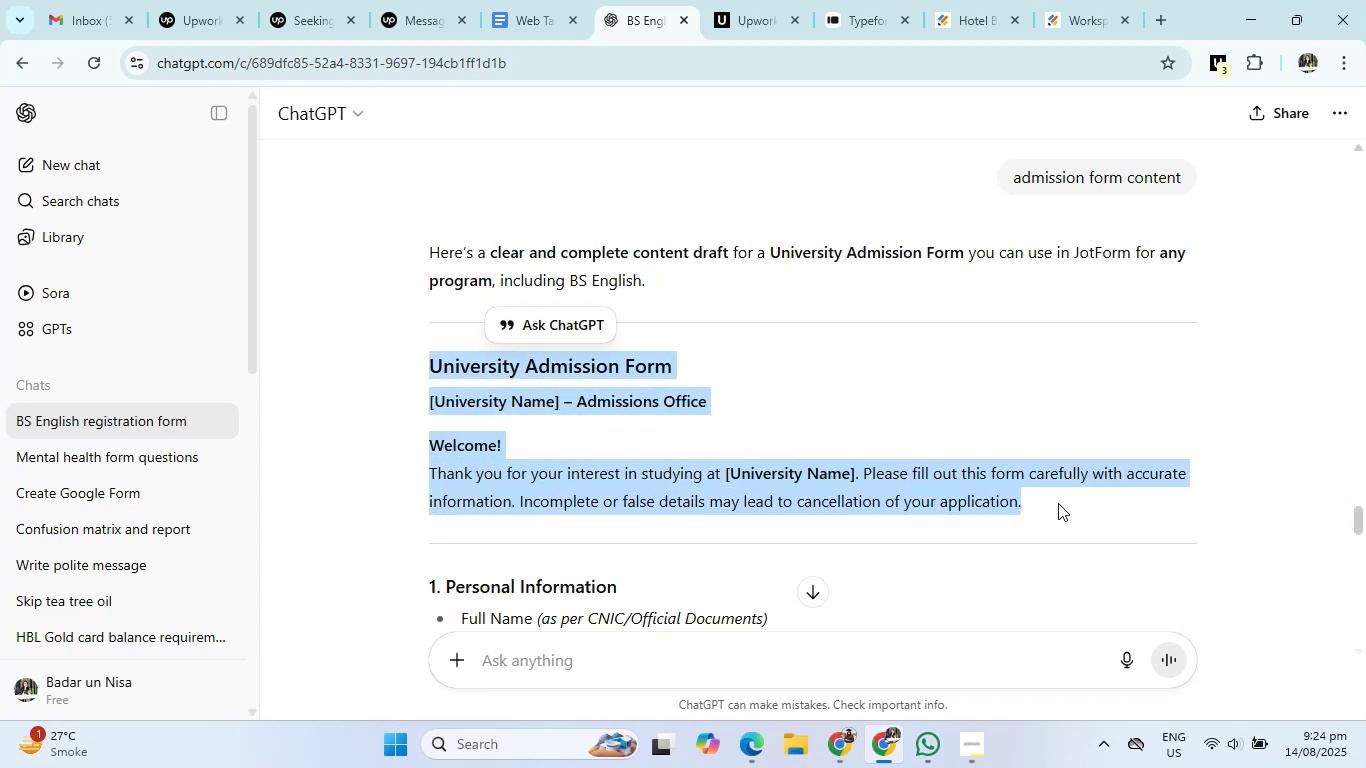 
key(Control+C)
 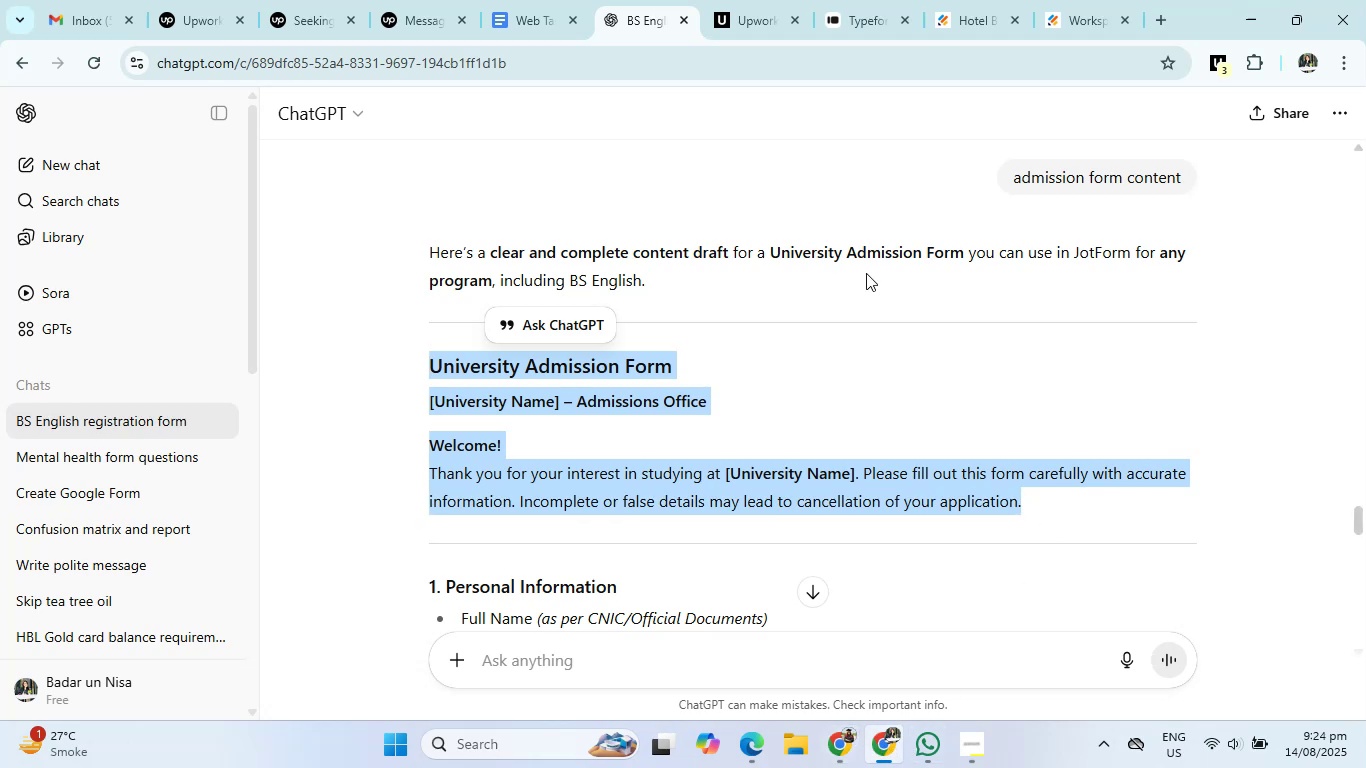 
left_click([865, 5])
 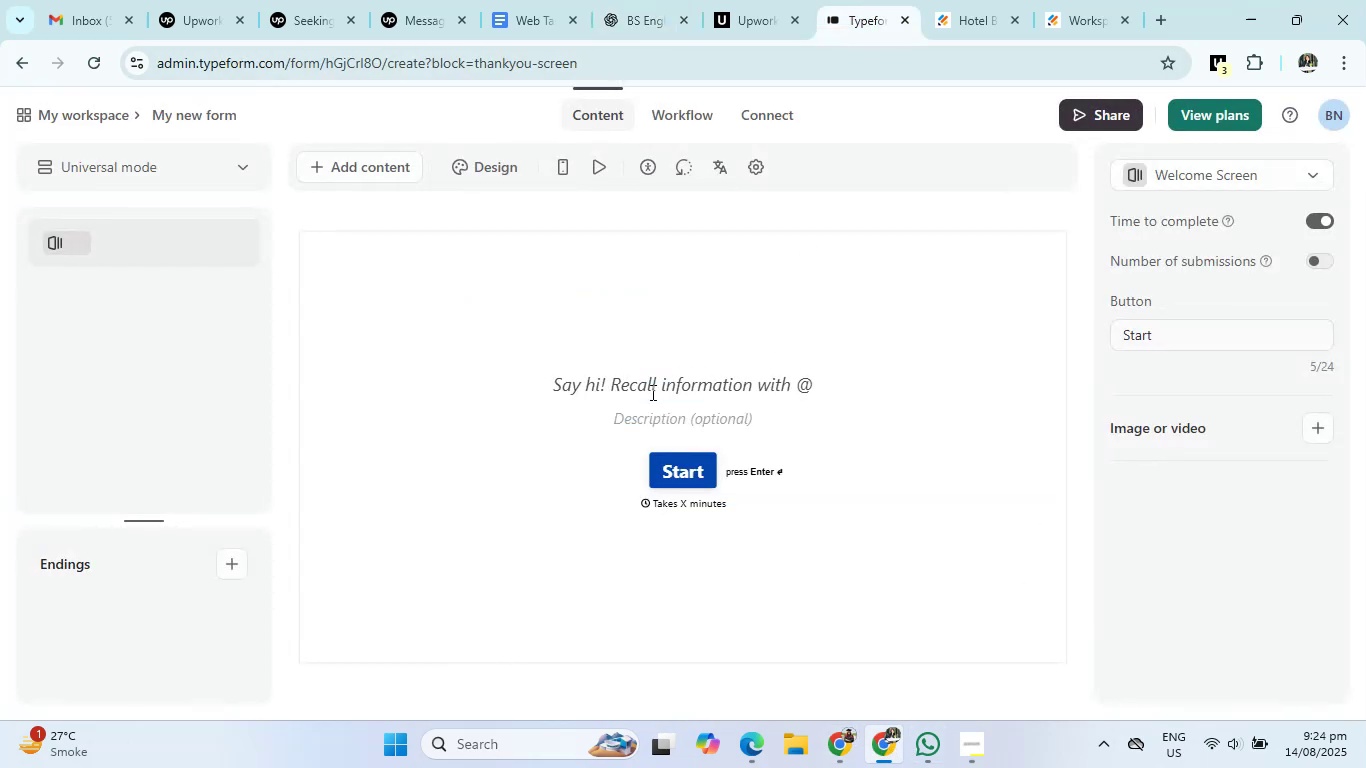 
left_click([651, 392])
 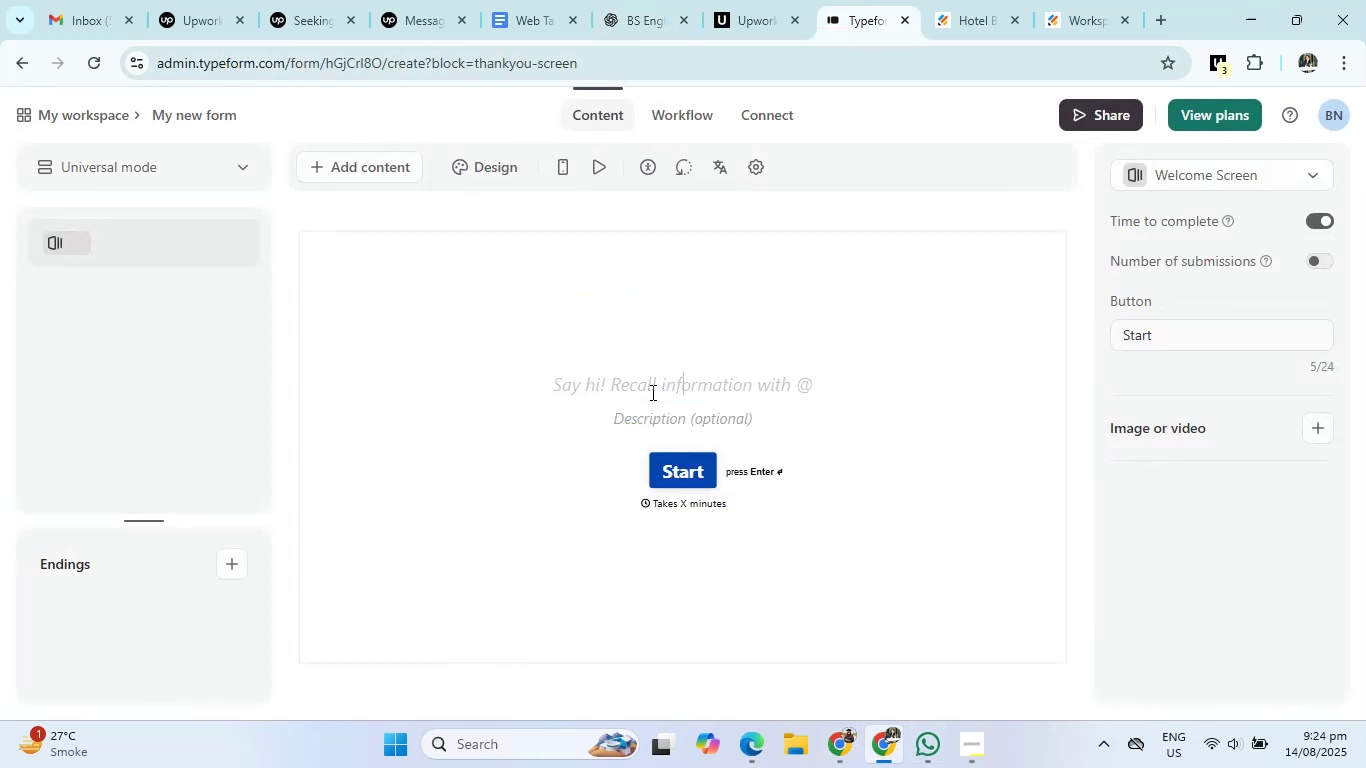 
key(Control+V)
 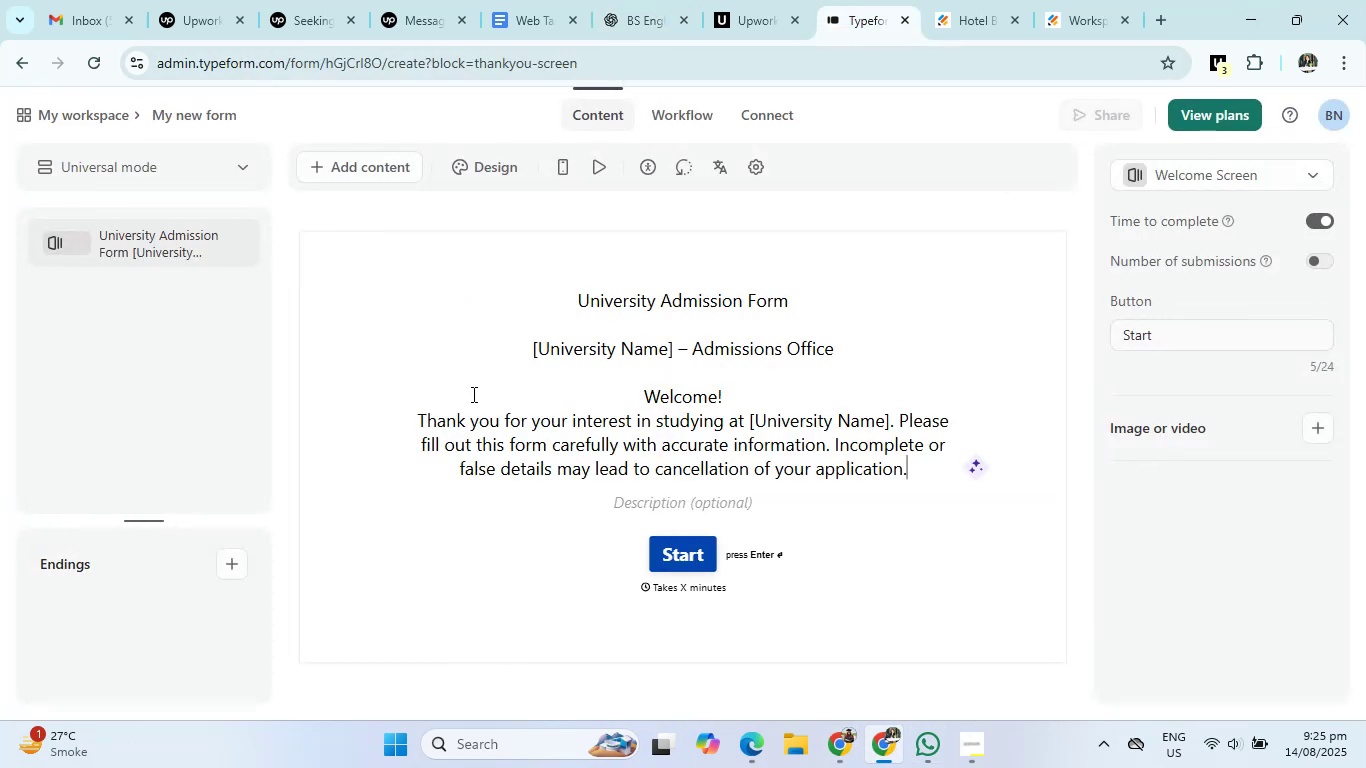 
left_click_drag(start_coordinate=[416, 411], to_coordinate=[935, 484])
 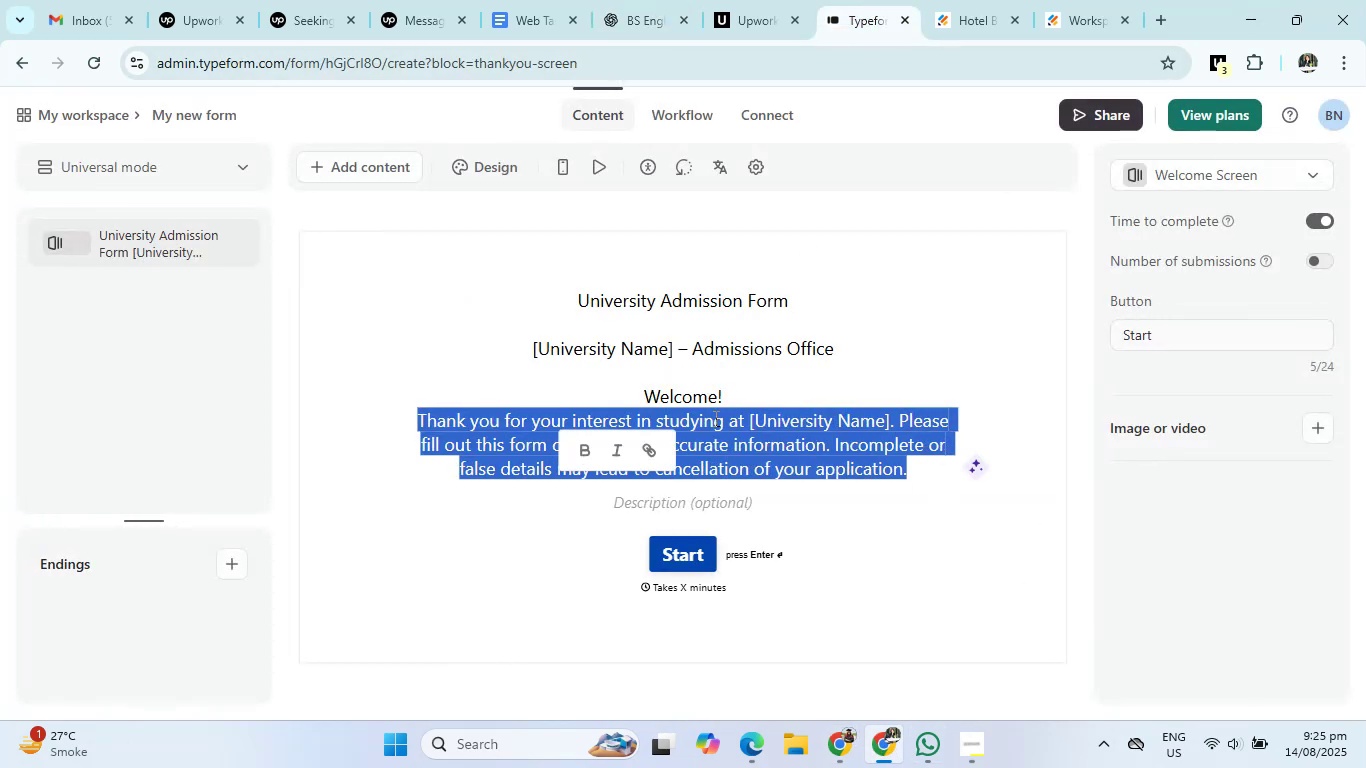 
key(Control+X)
 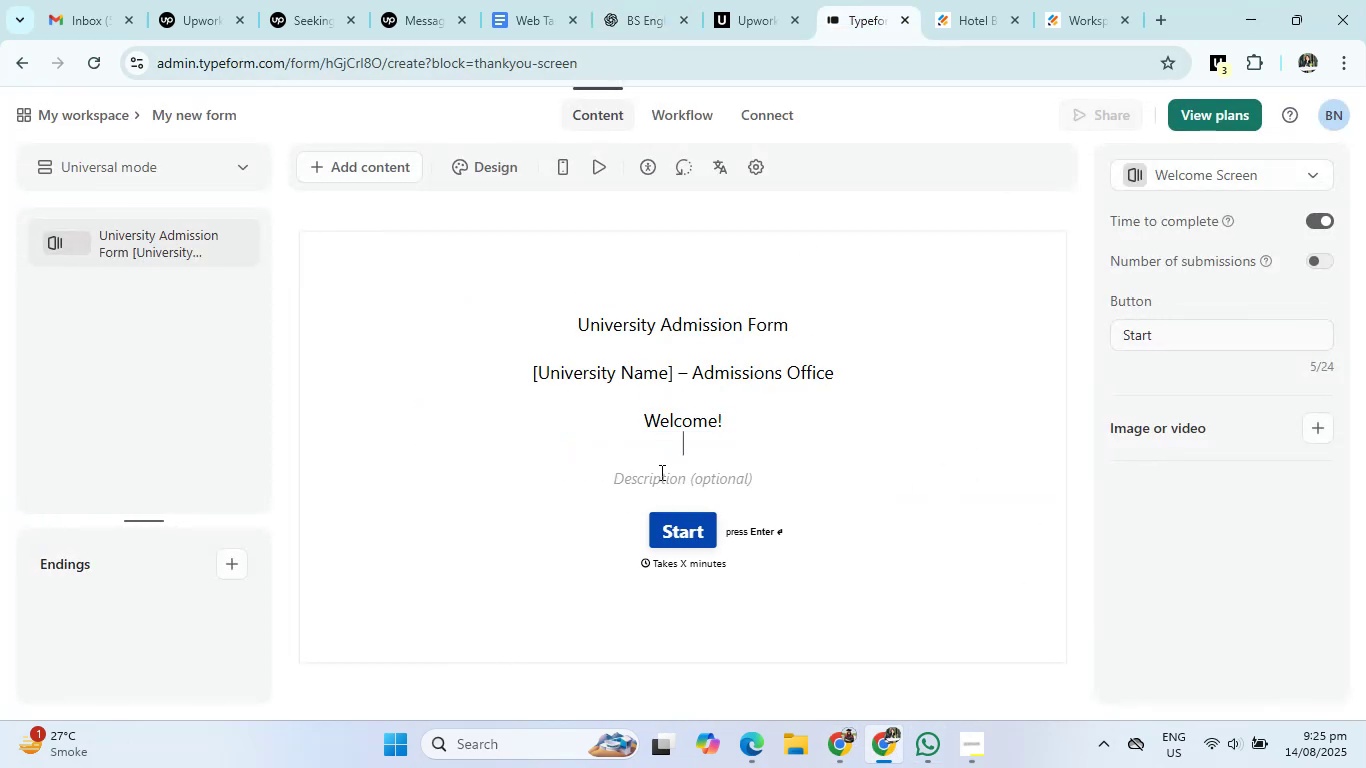 
left_click([660, 476])
 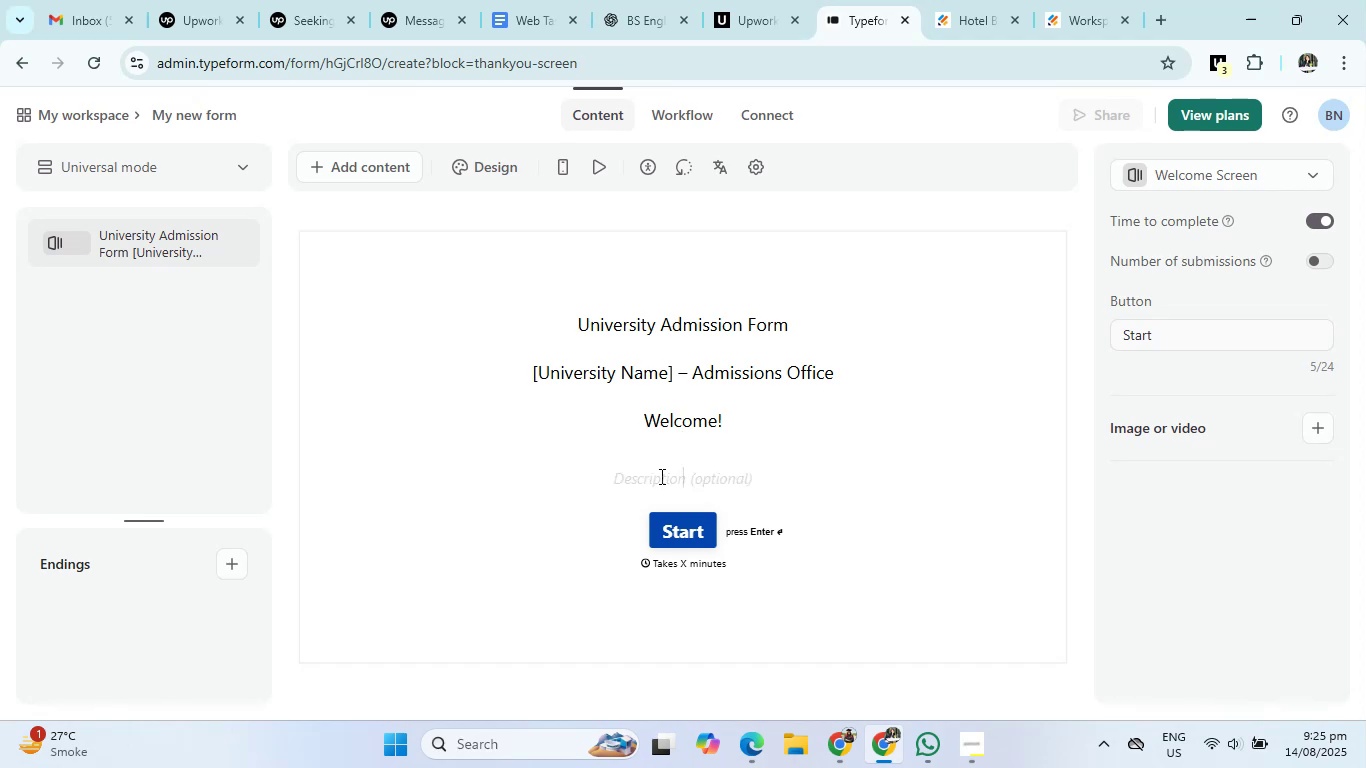 
key(Control+V)
 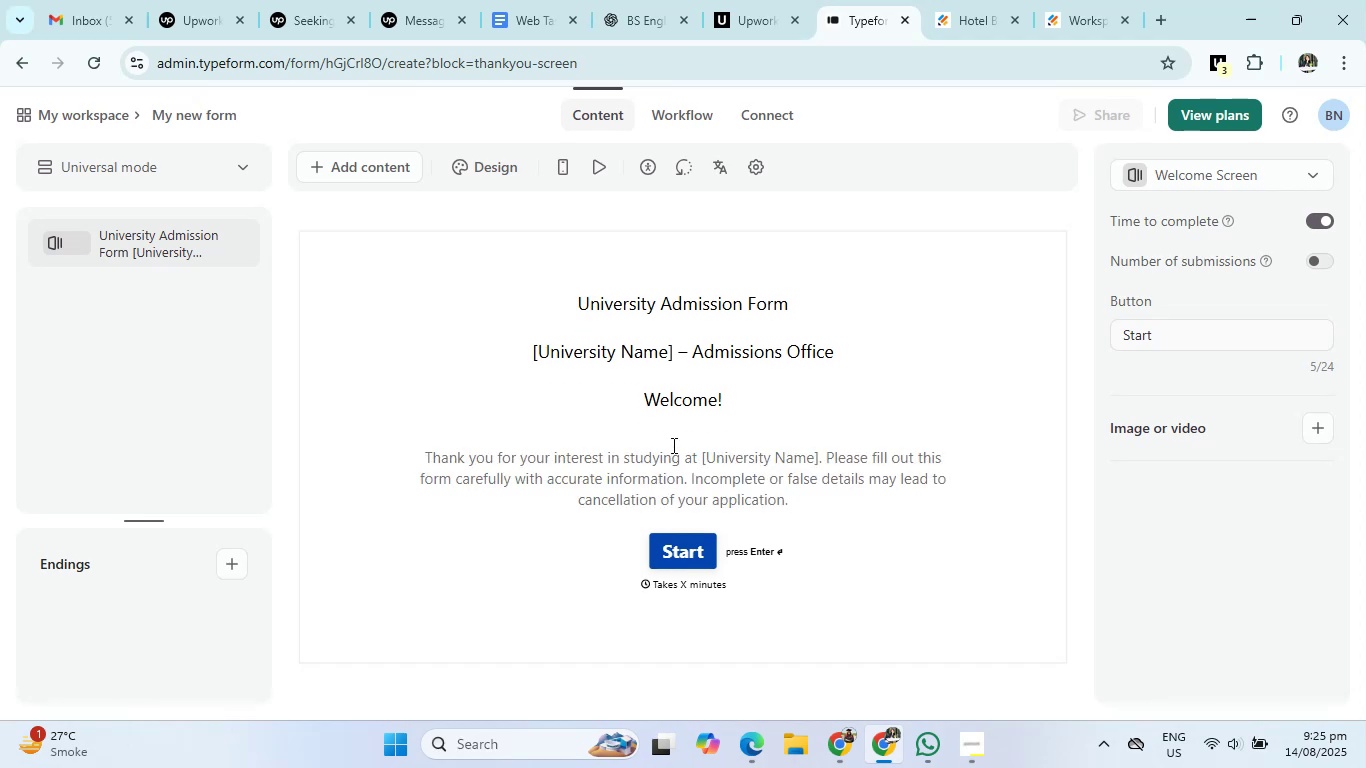 
left_click([675, 437])
 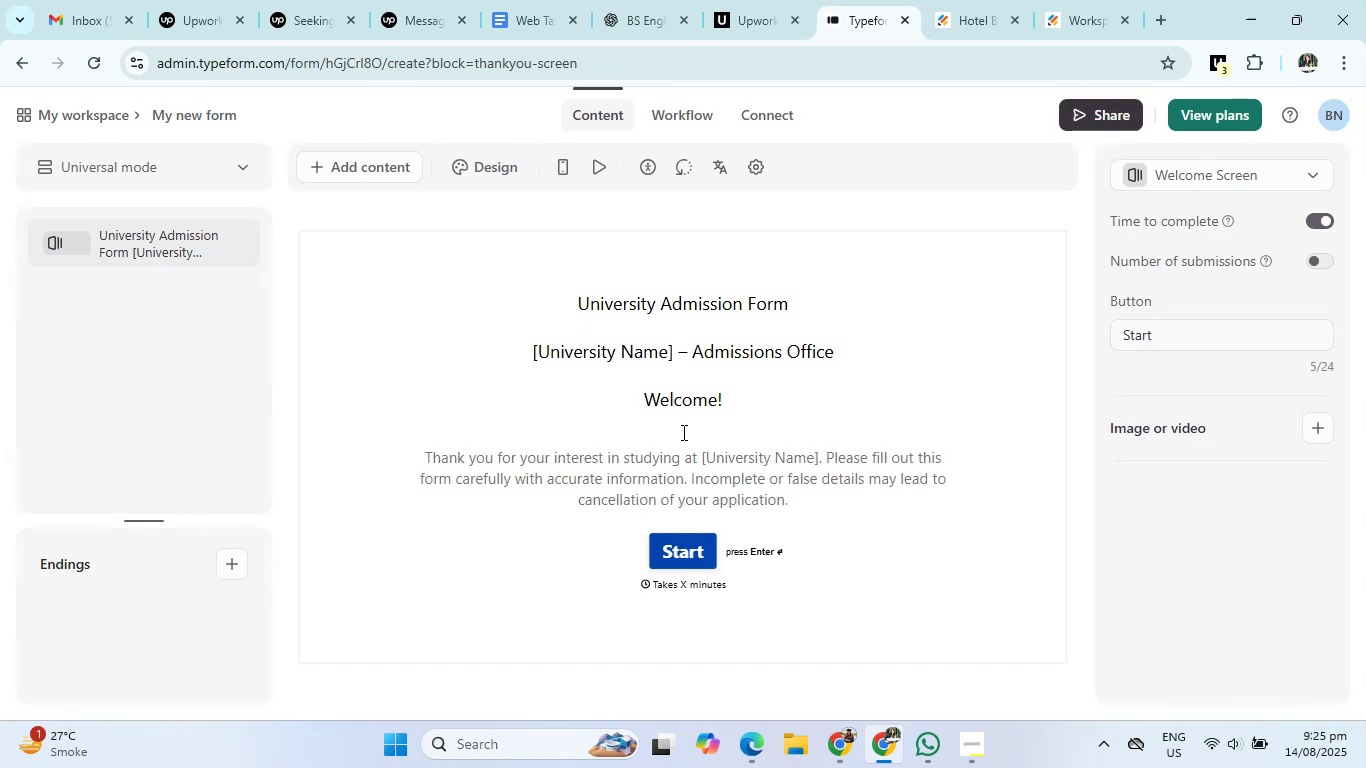 
left_click([686, 433])
 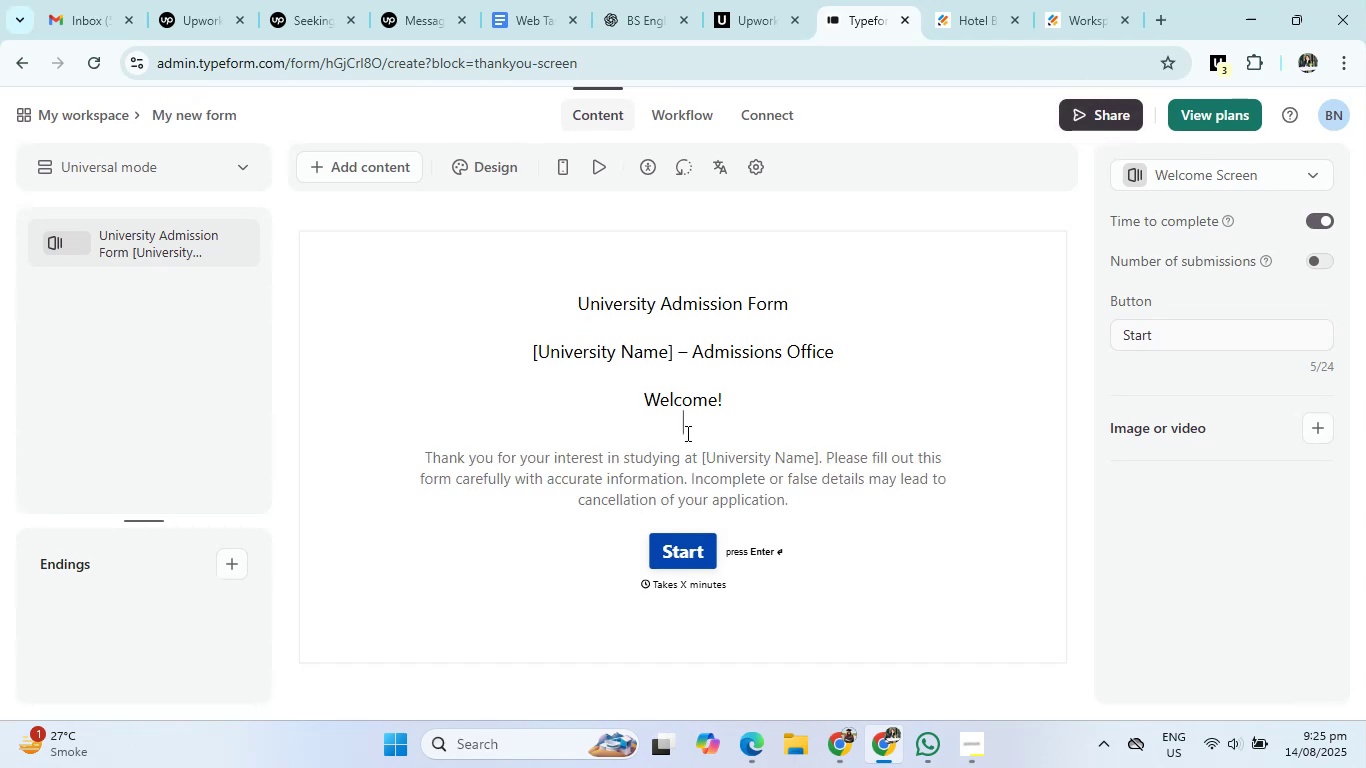 
key(Backspace)
 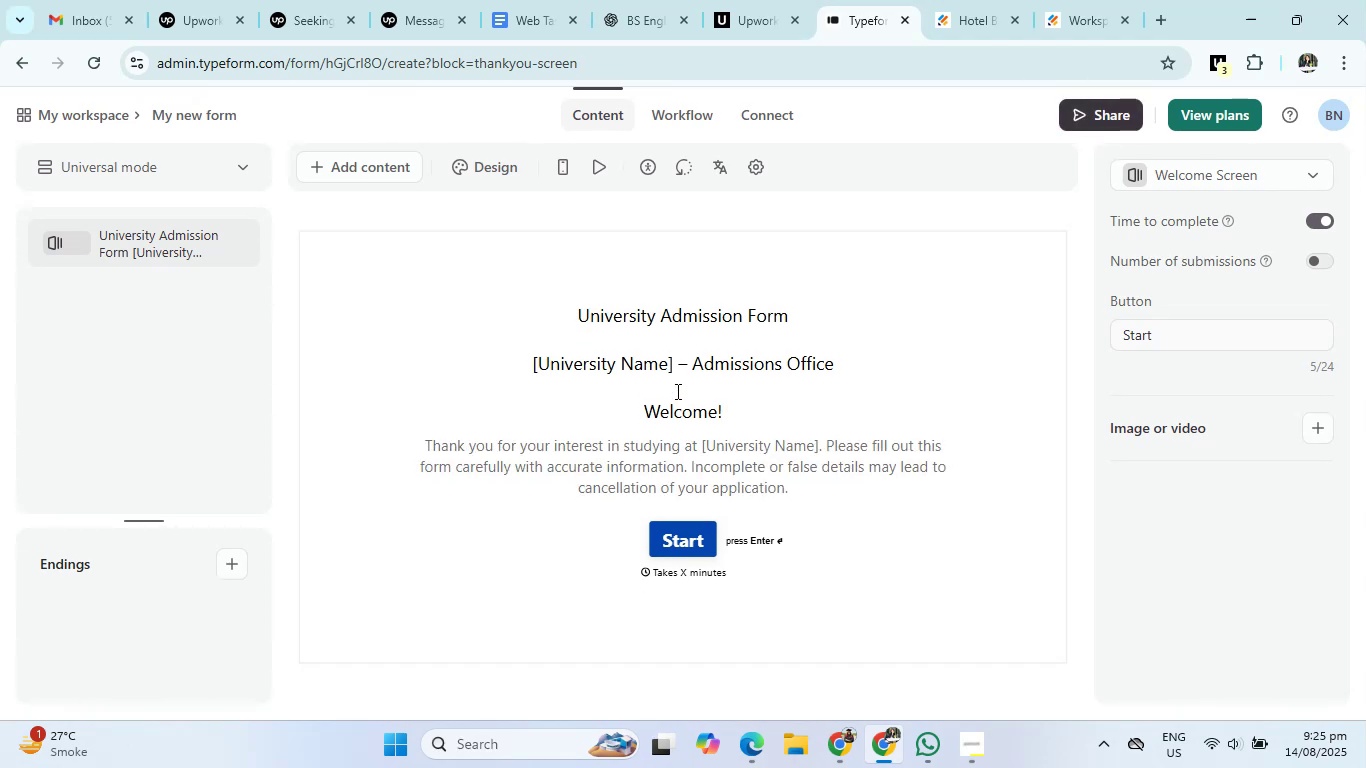 
left_click([676, 388])
 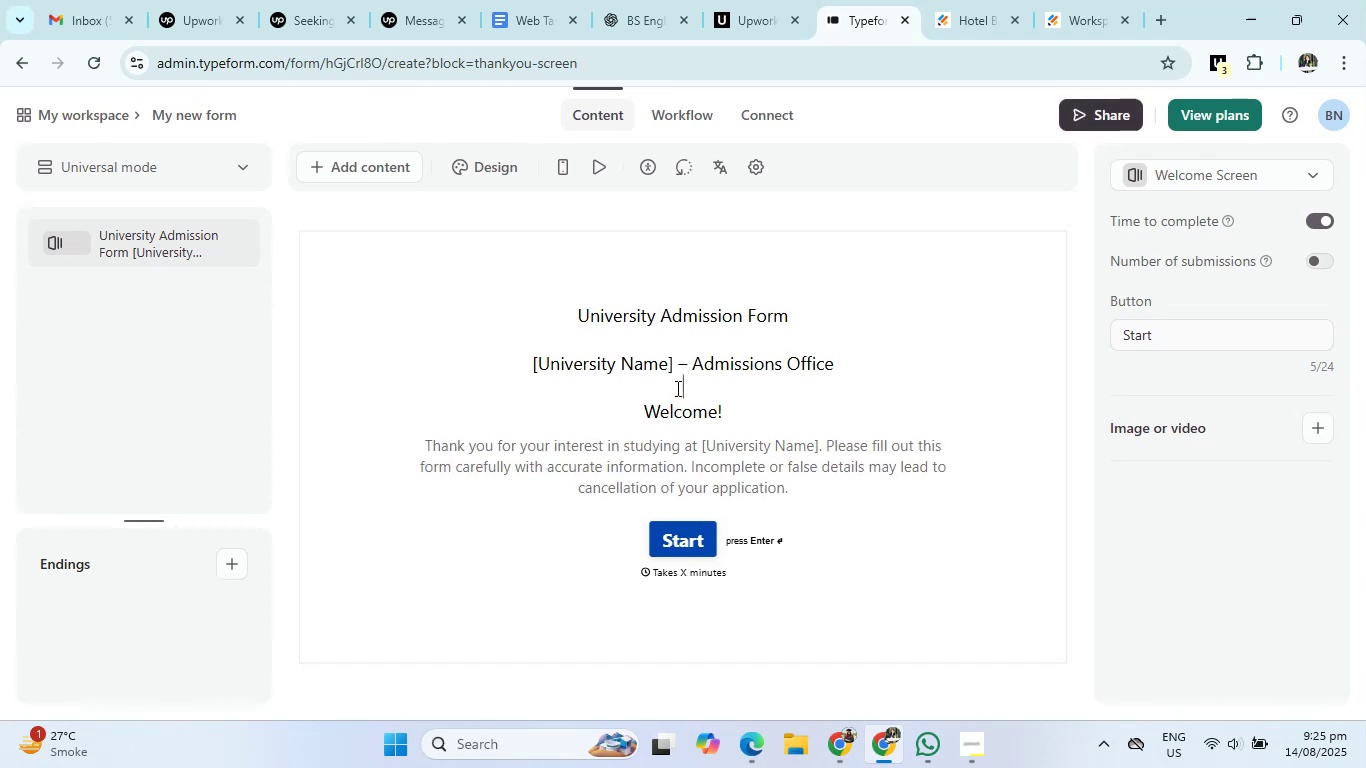 
key(Backspace)
 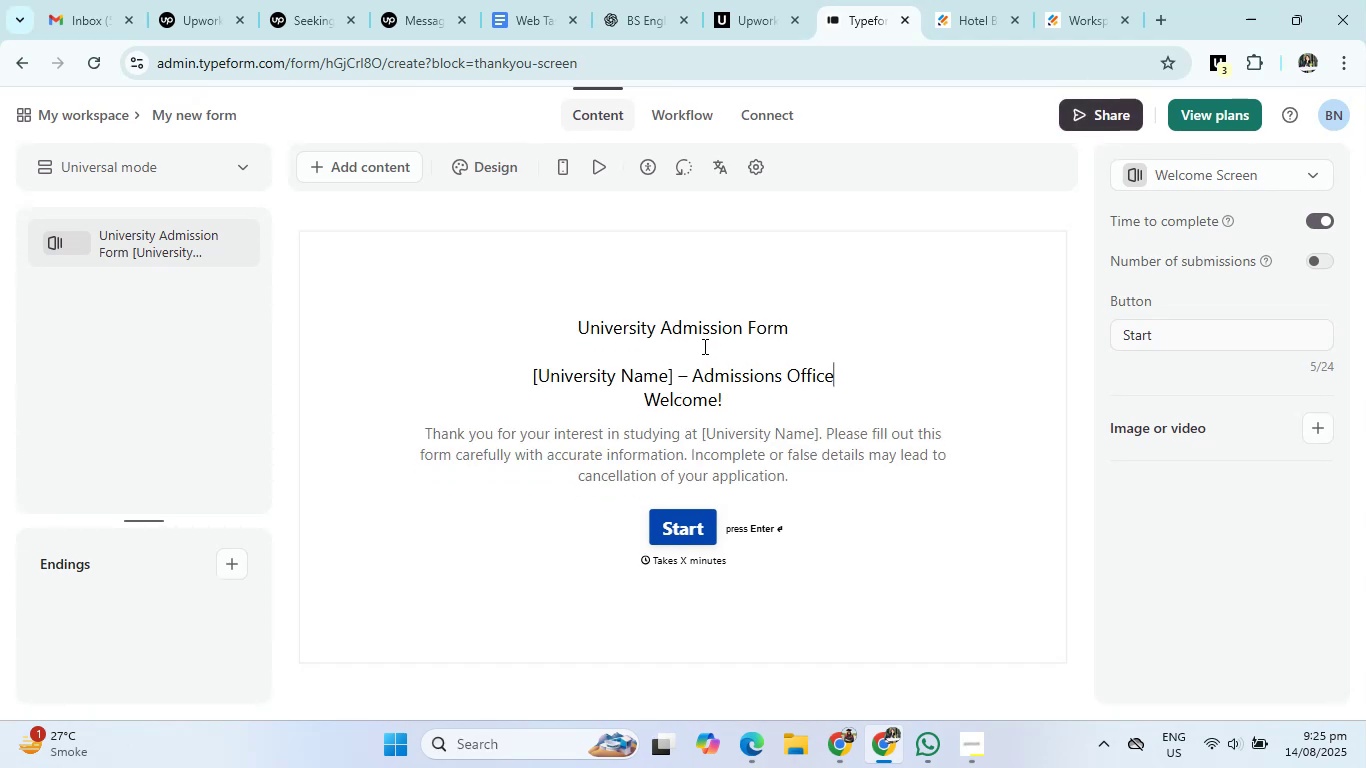 
left_click([703, 345])
 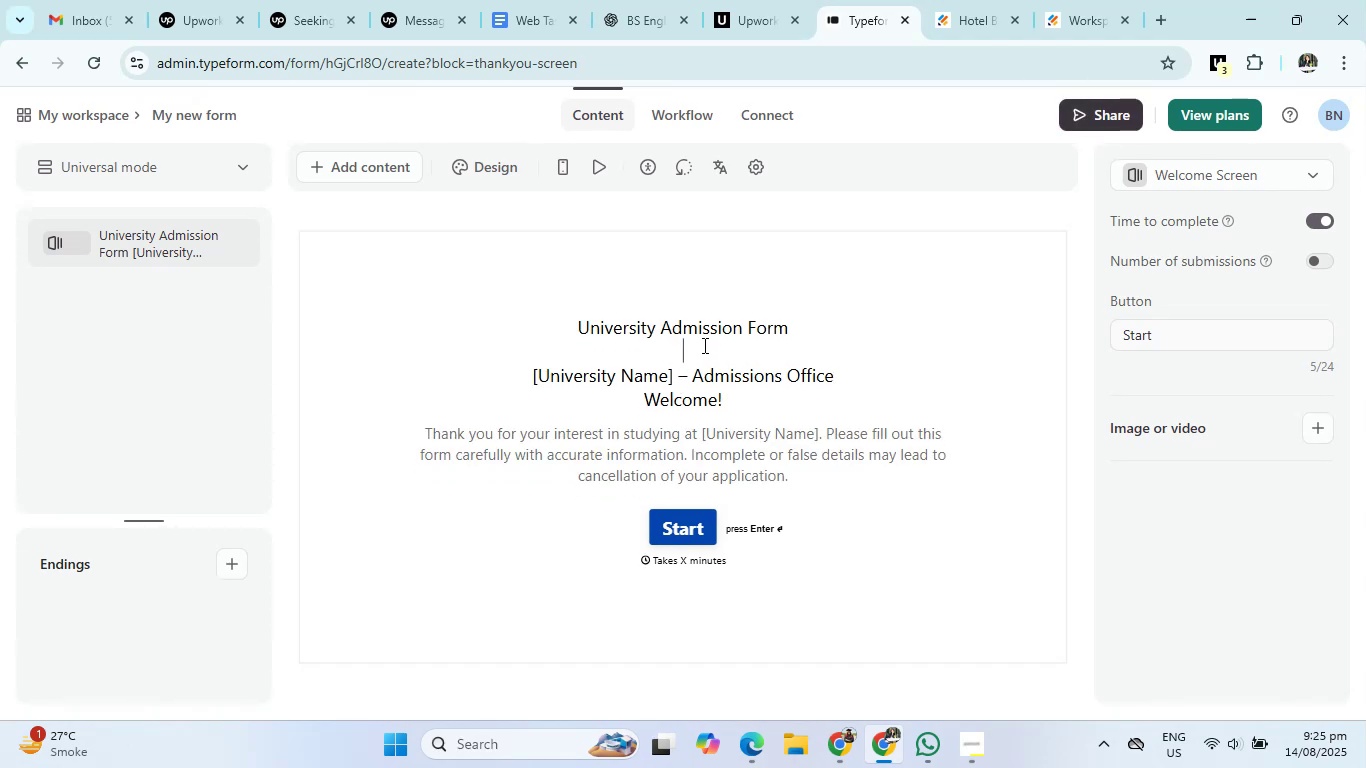 
key(Backspace)
 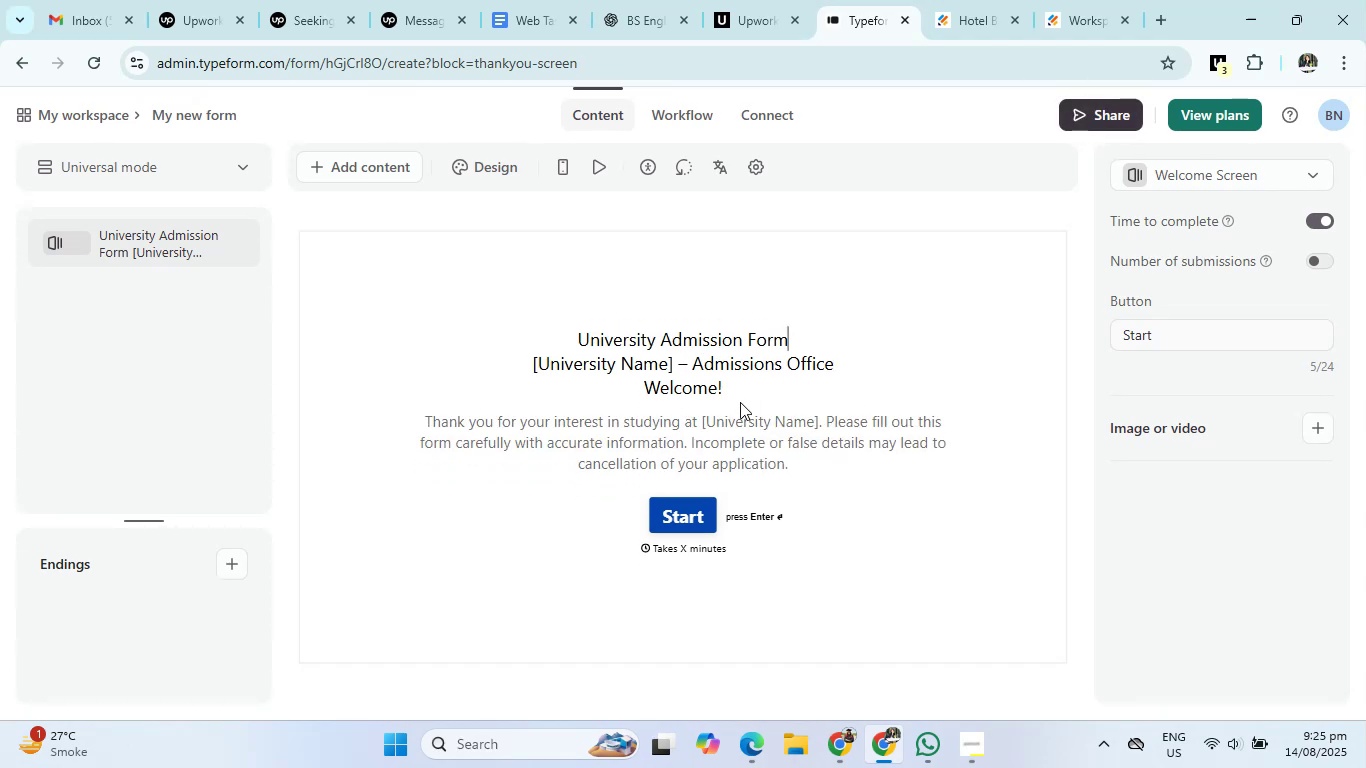 
left_click_drag(start_coordinate=[734, 396], to_coordinate=[607, 396])
 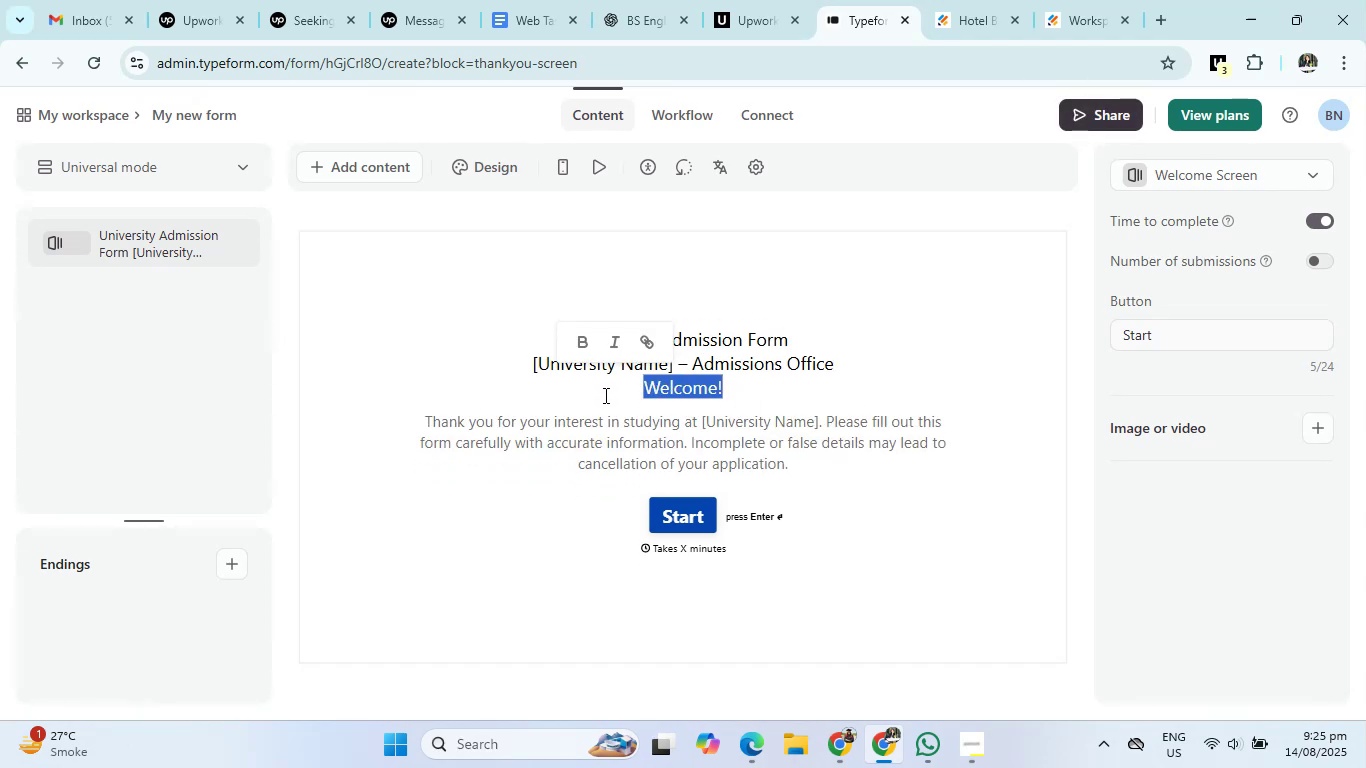 
key(Control+X)
 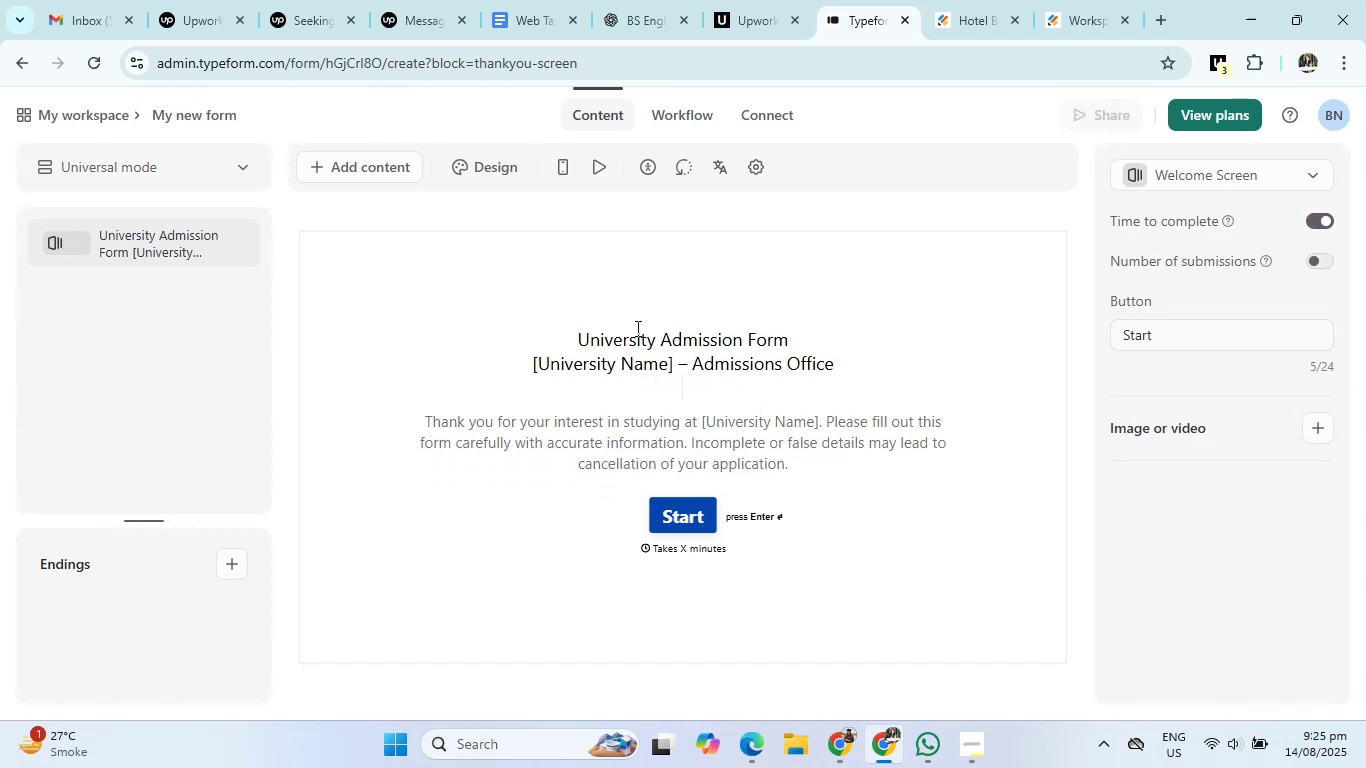 
left_click([640, 321])
 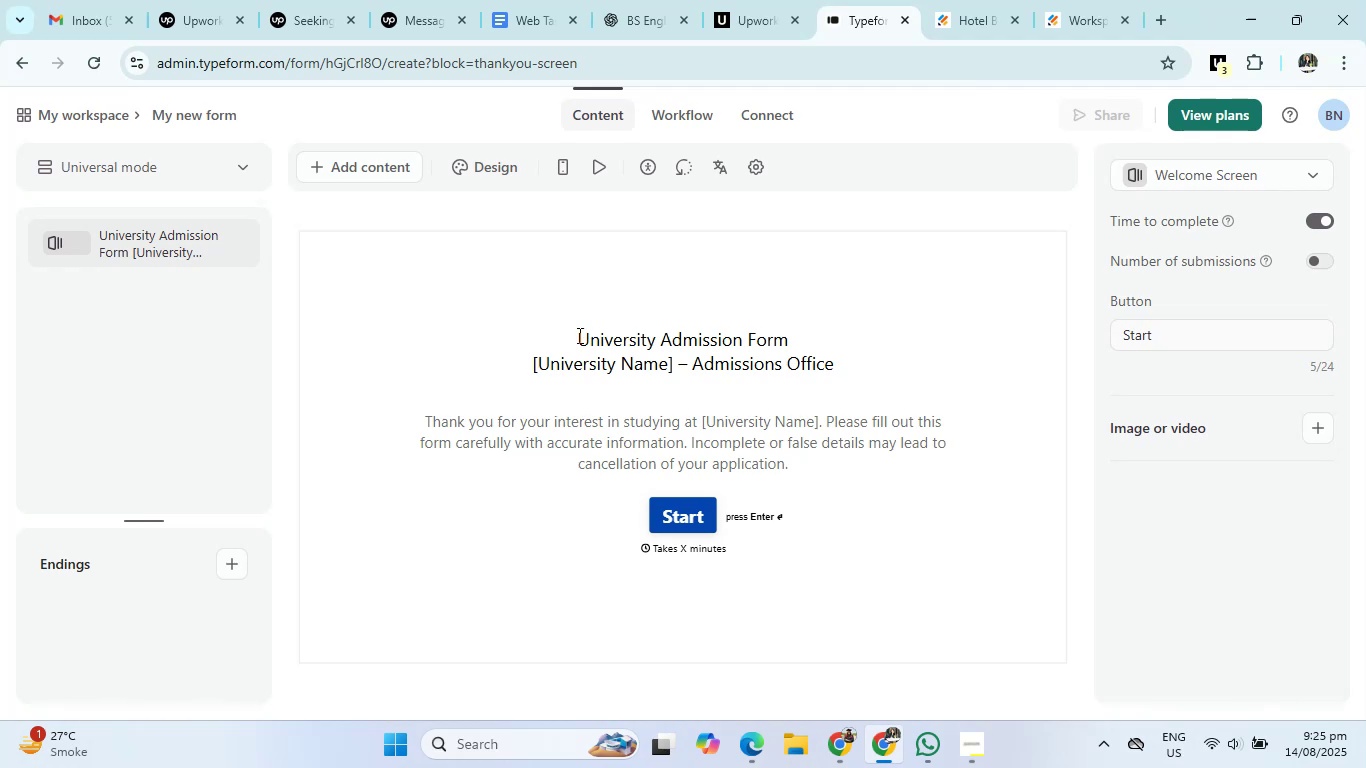 
left_click([575, 337])
 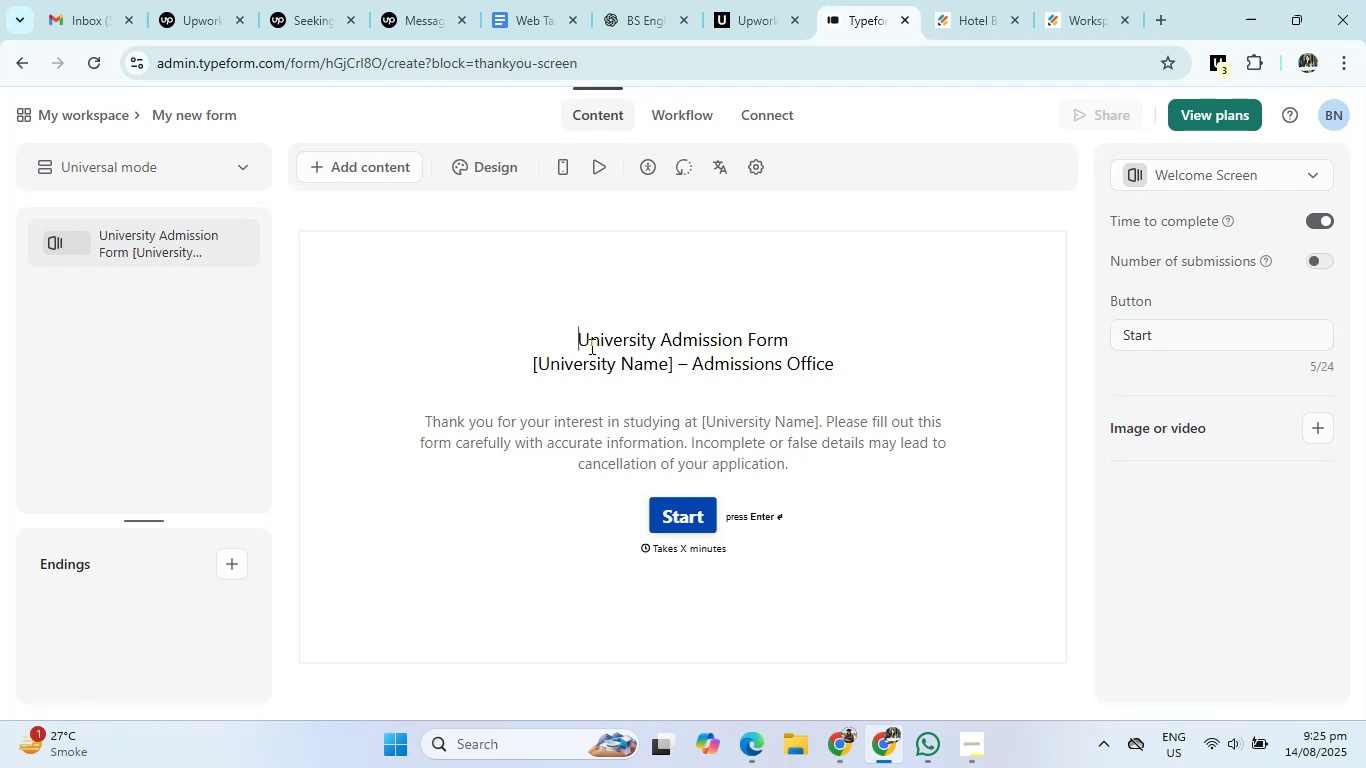 
key(Control+V)
 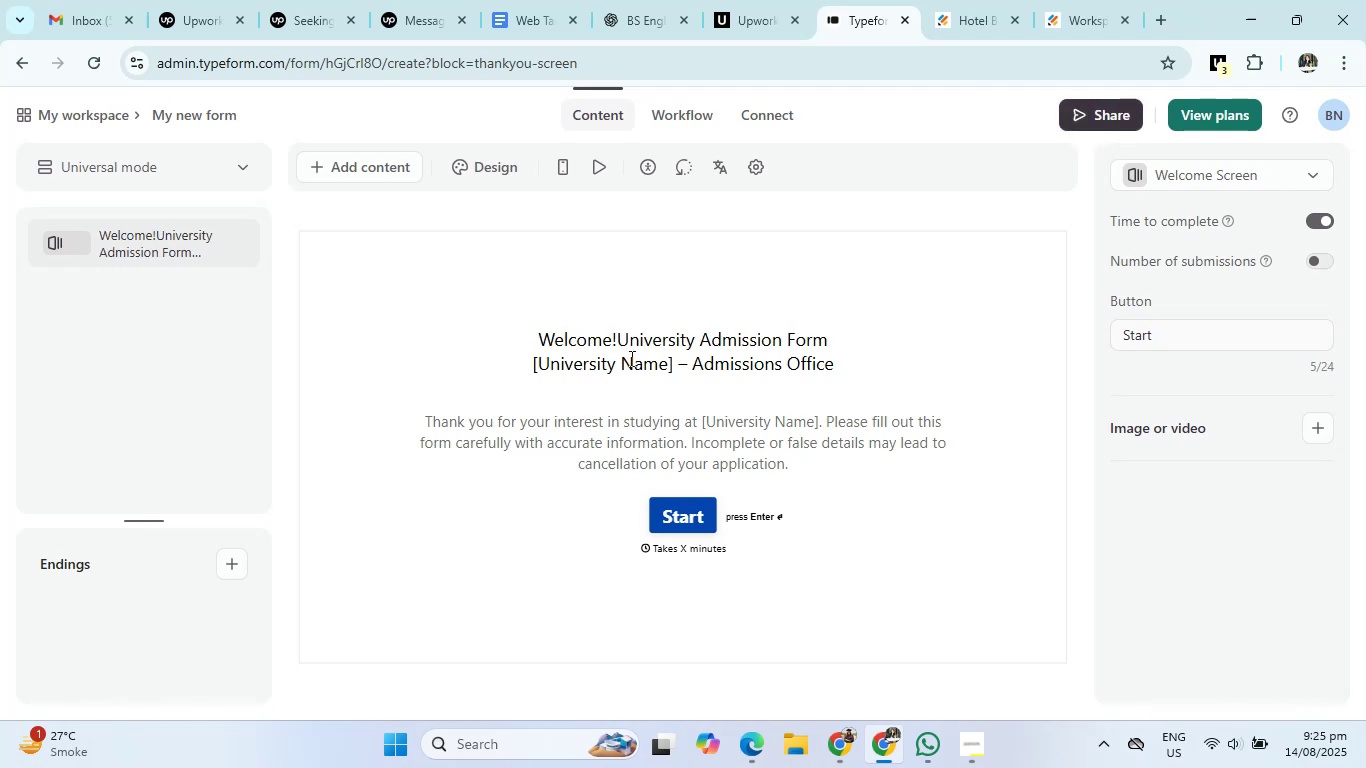 
hold_key(key=ShiftRight, duration=0.52)
 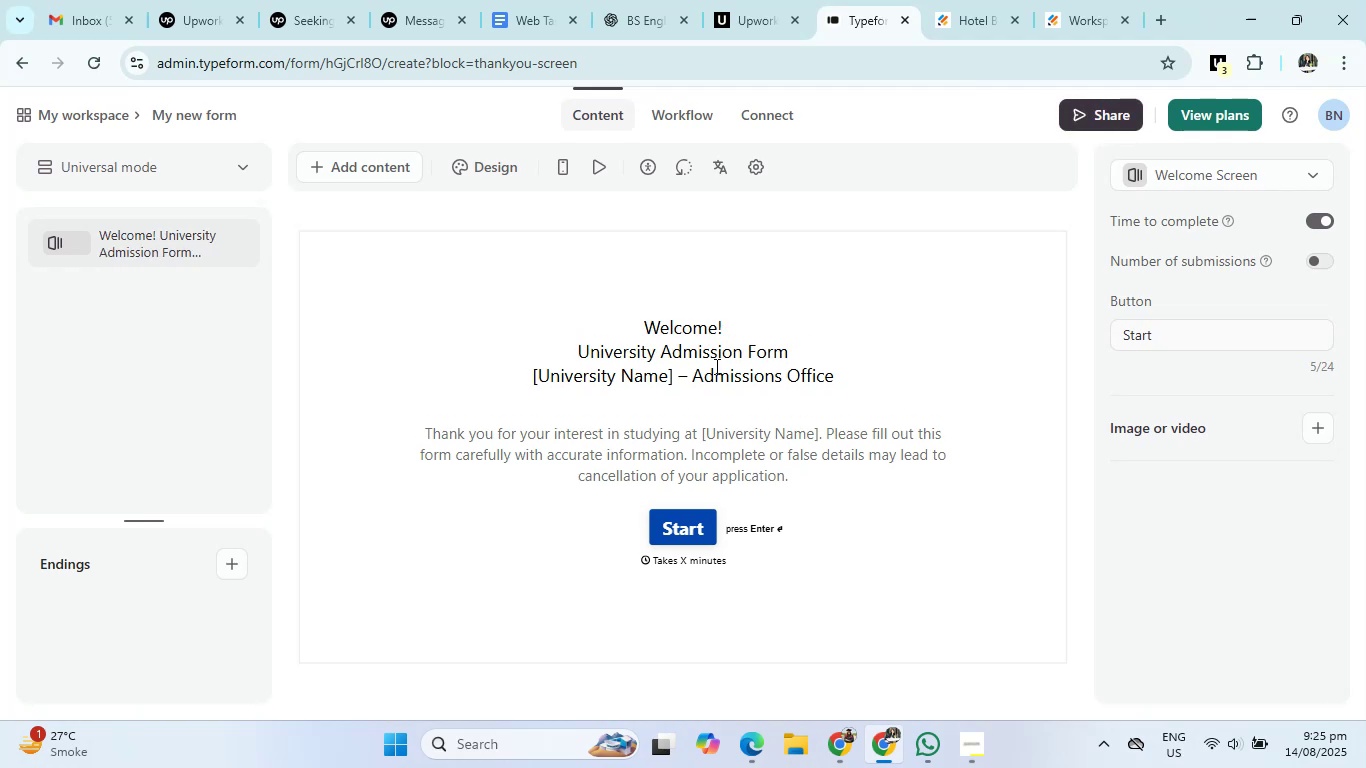 
hold_key(key=Enter, duration=0.31)
 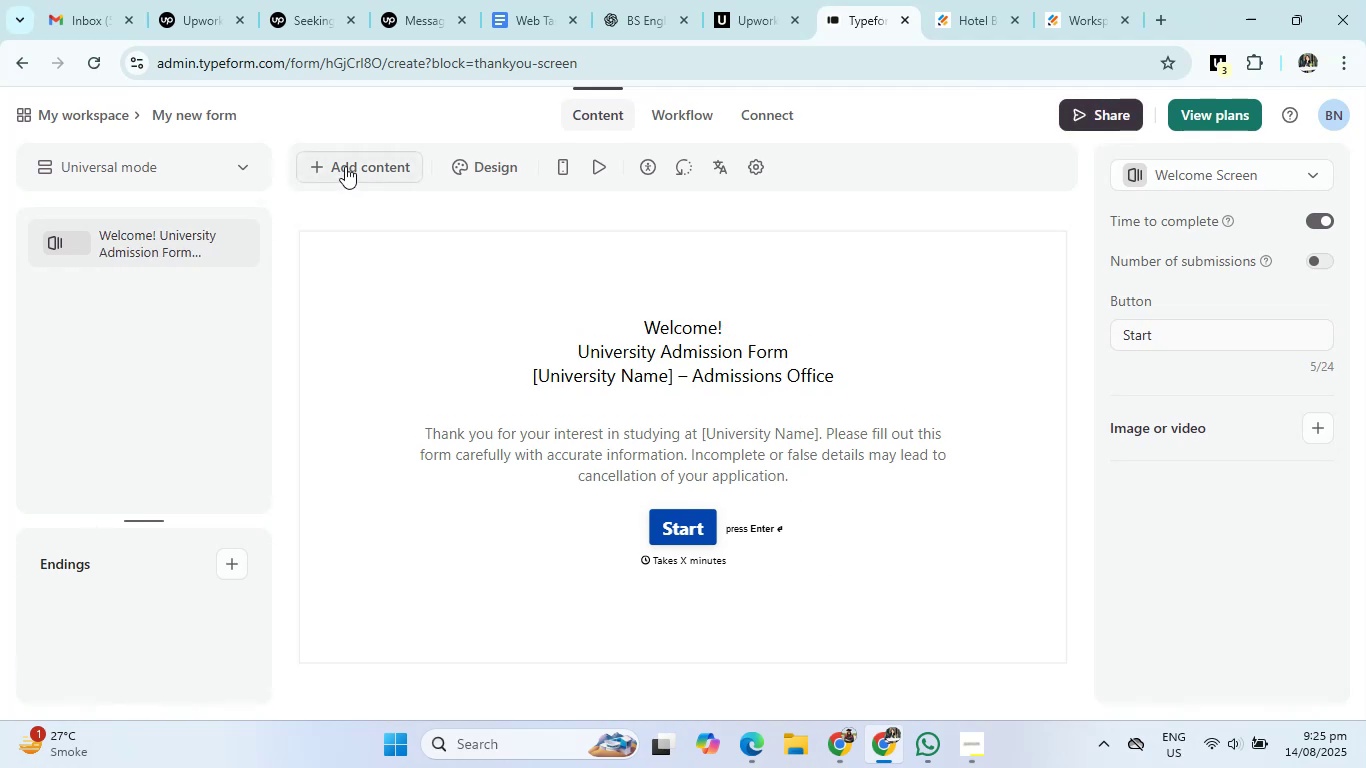 
key(VolumeUp)
 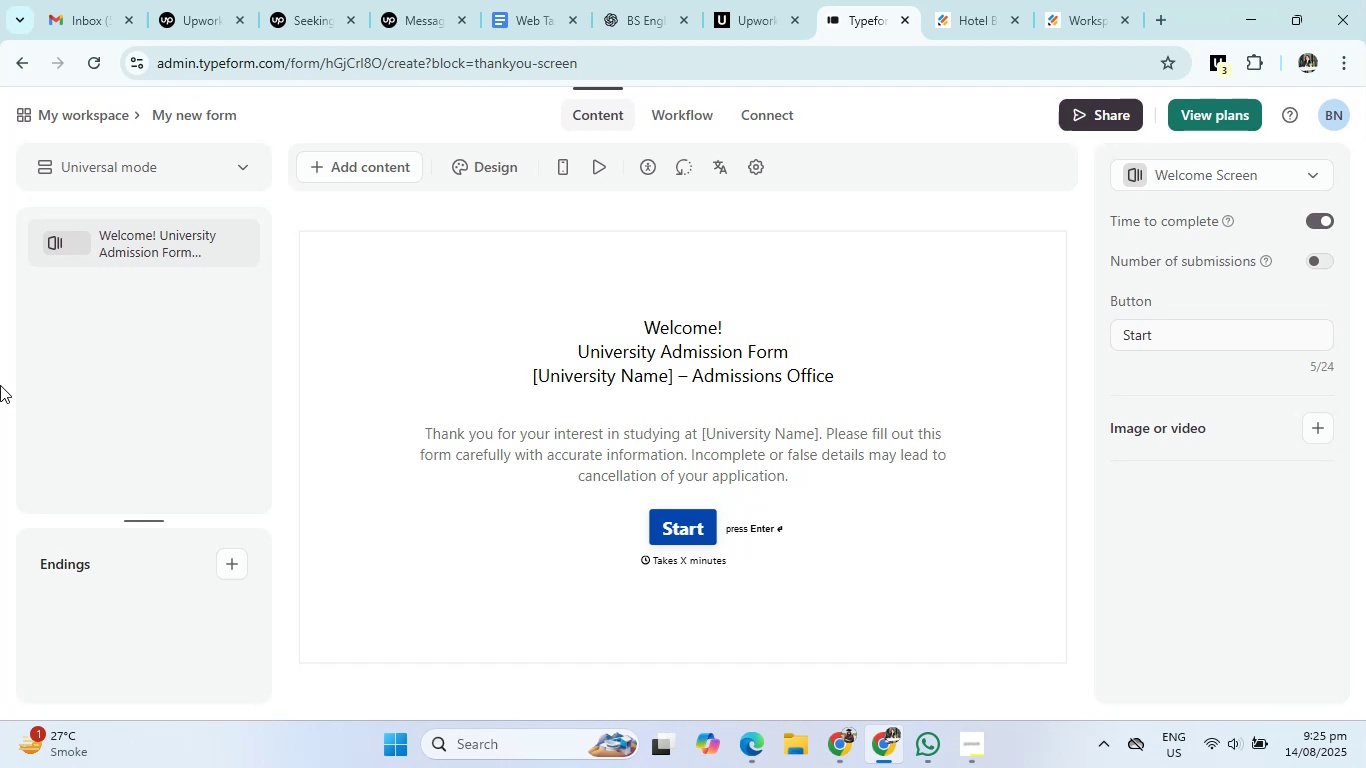 
wait(6.87)
 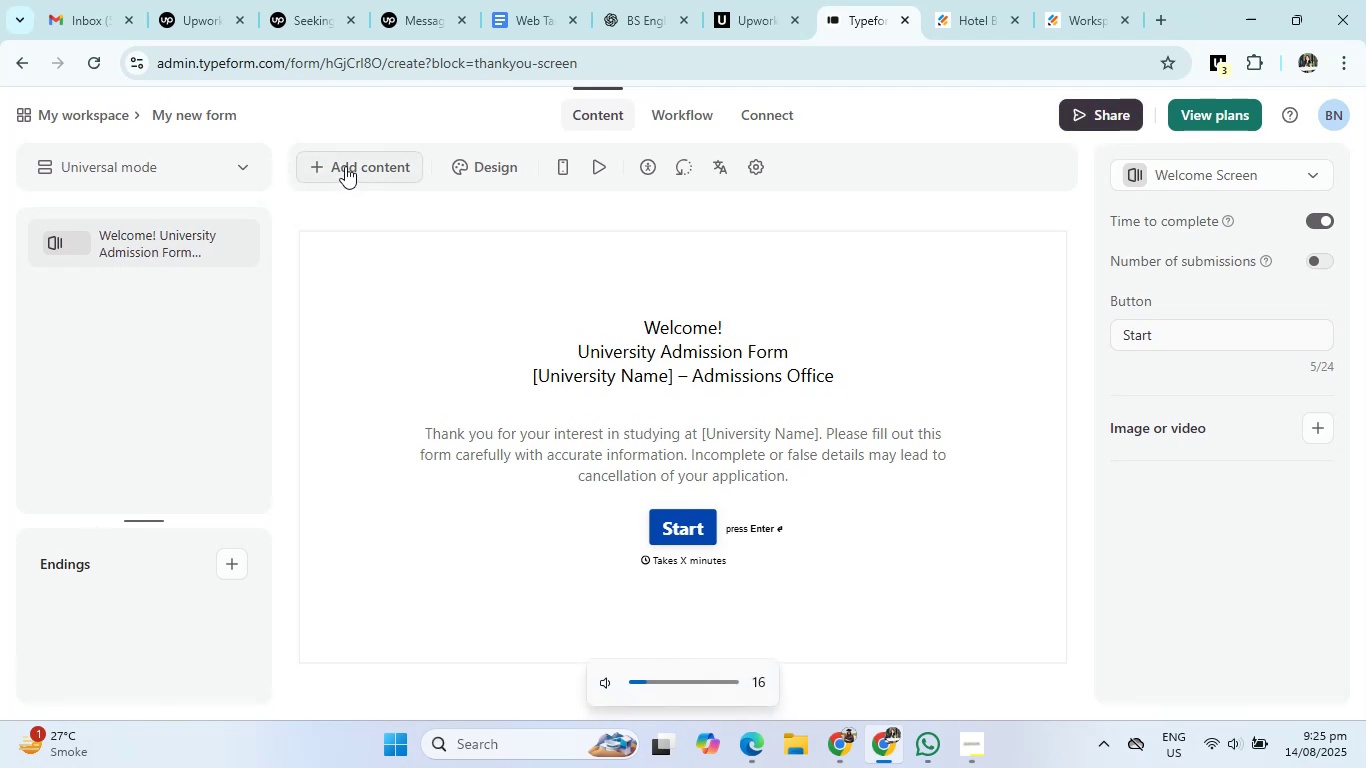 
mouse_move([43, -9])
 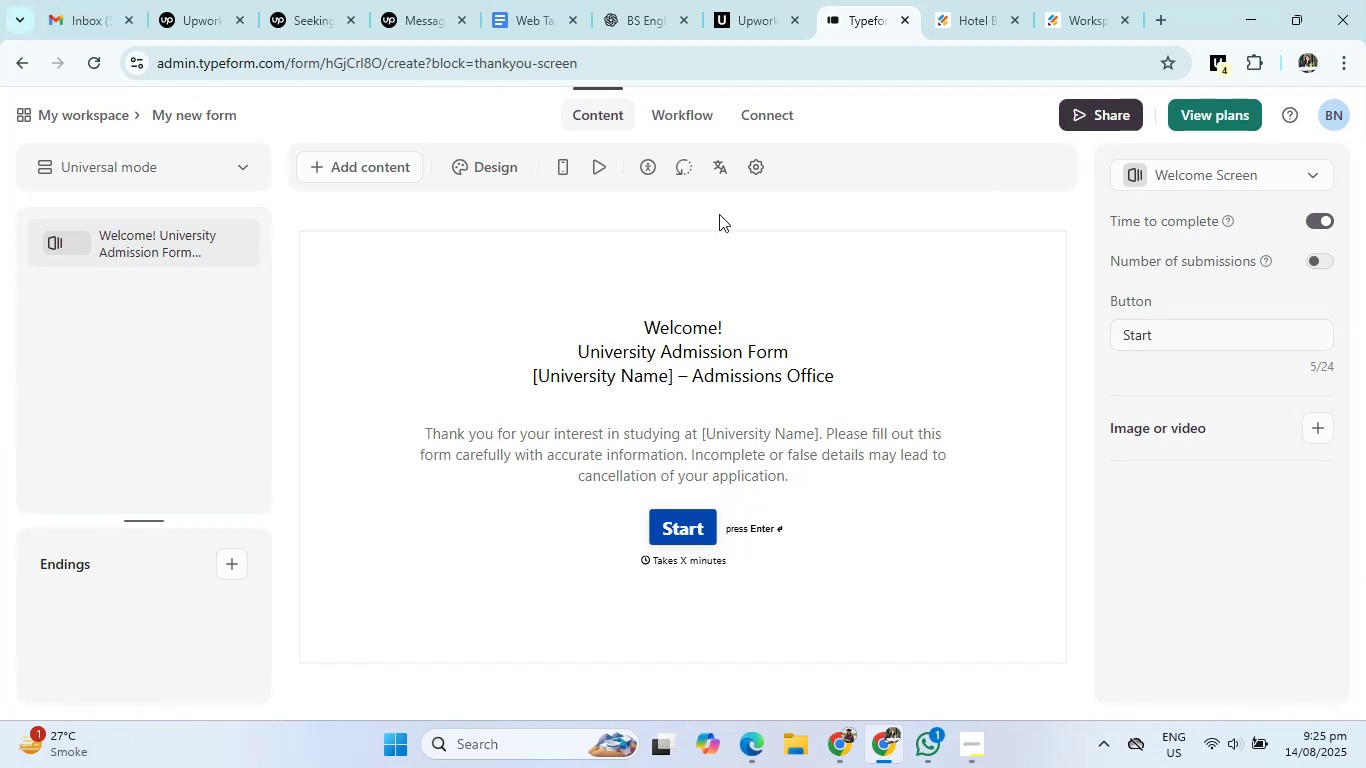 
left_click([620, 0])
 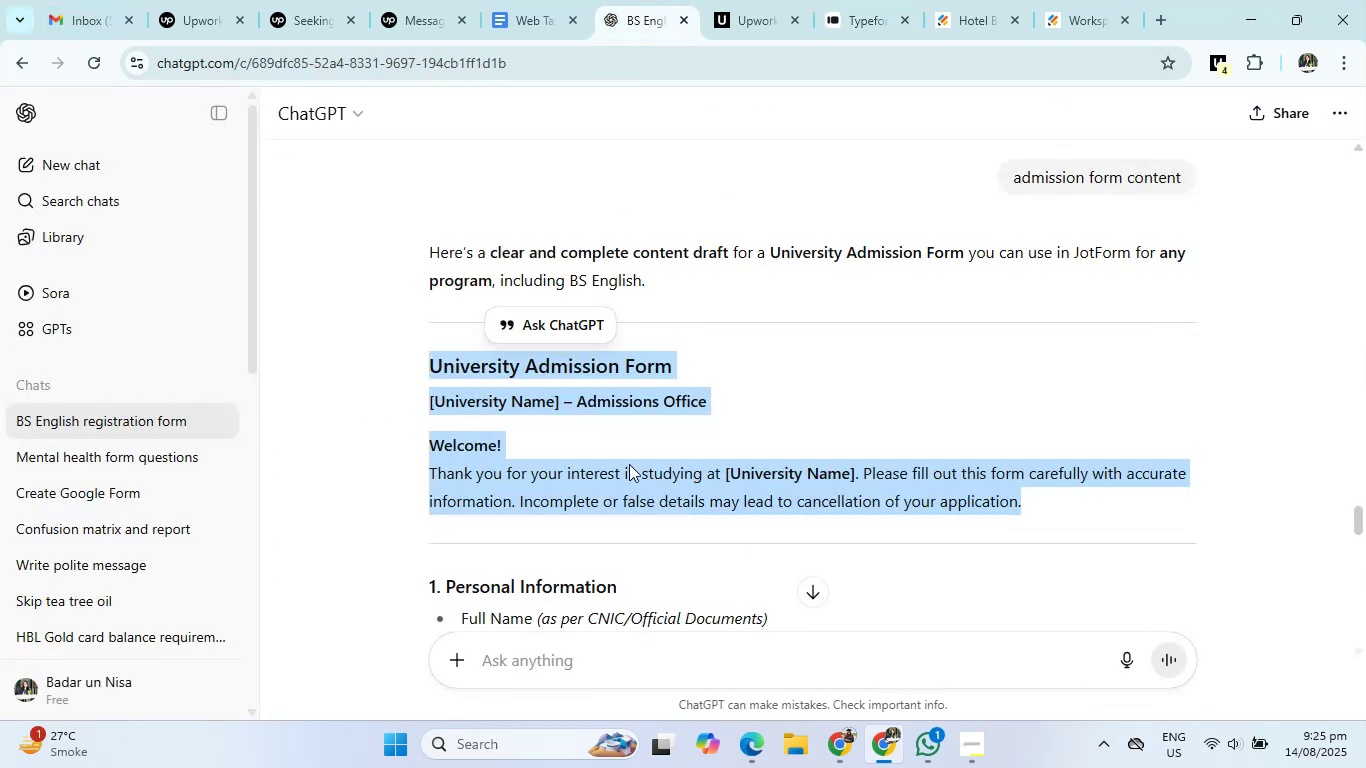 
scroll: coordinate [782, 460], scroll_direction: down, amount: 3.0
 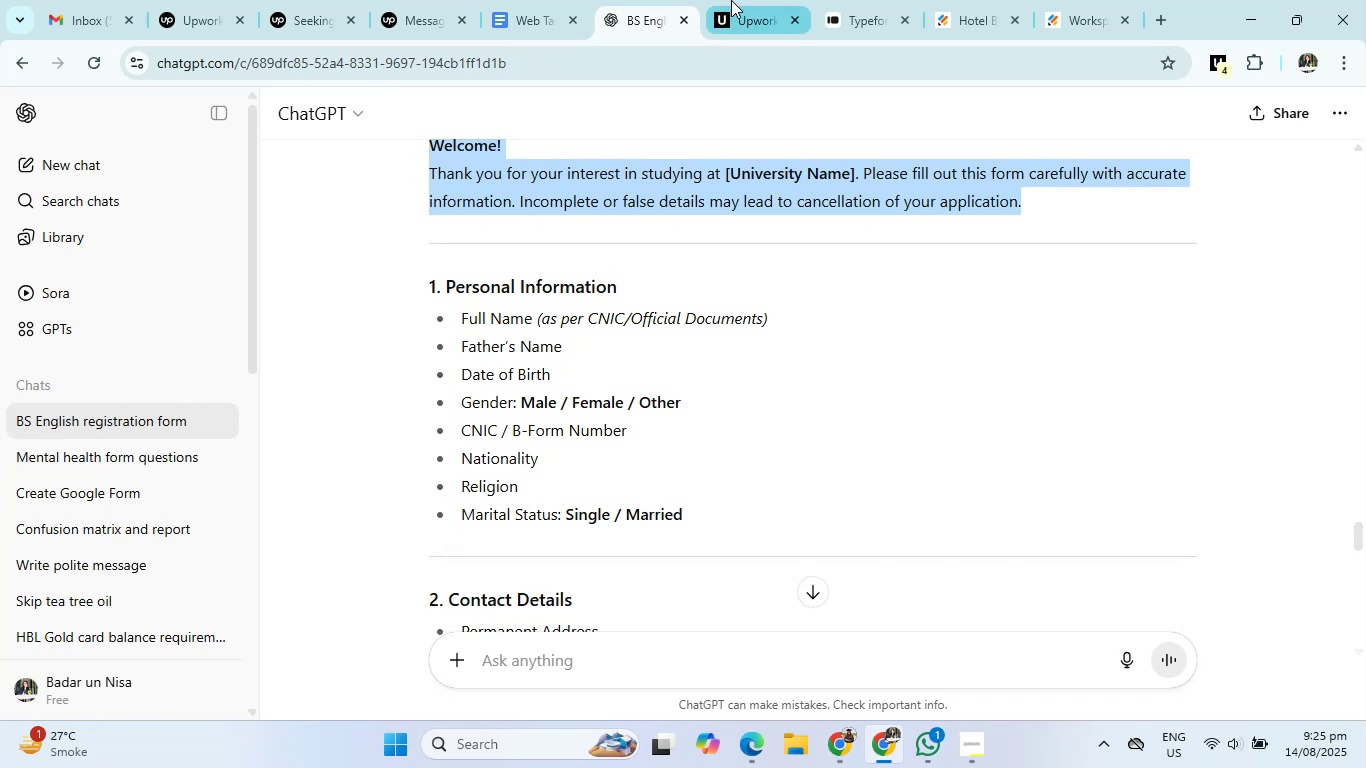 
left_click([844, 2])
 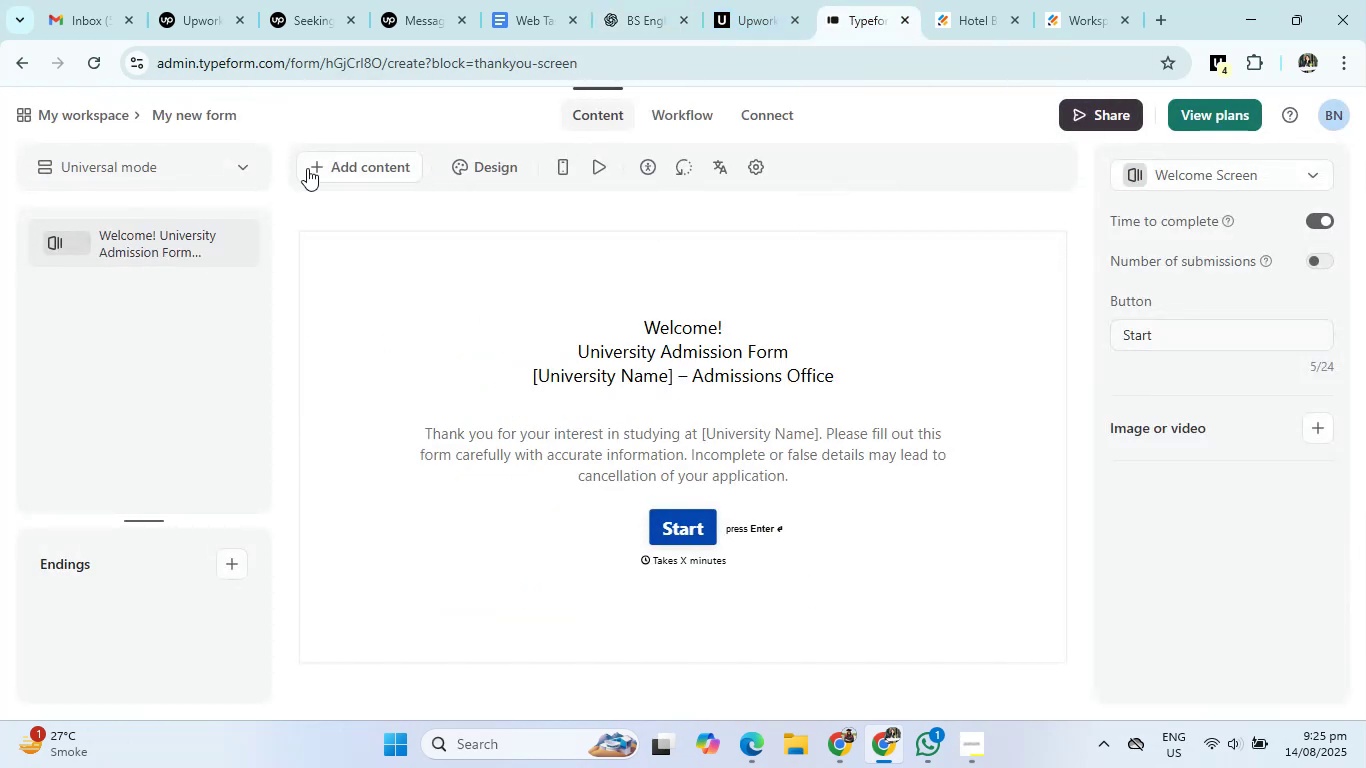 
left_click([323, 159])
 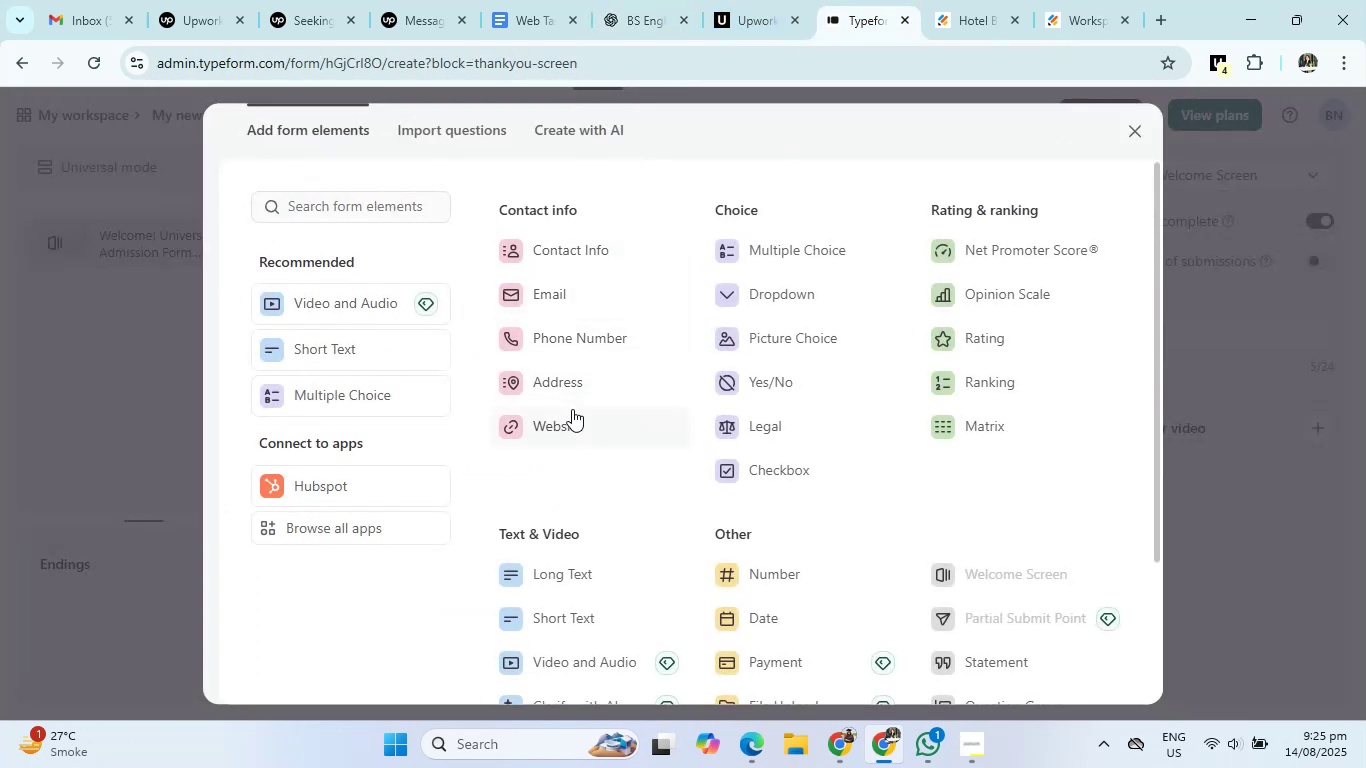 
wait(5.23)
 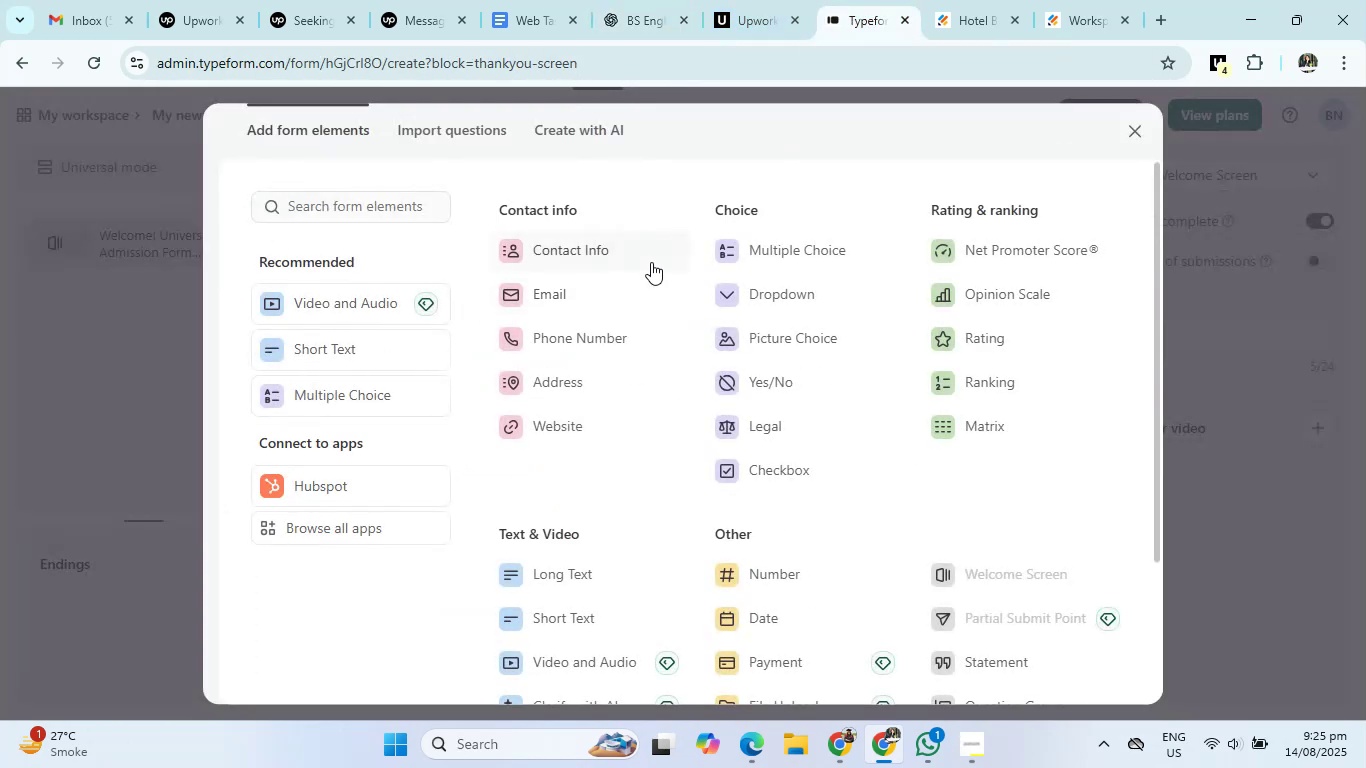 
left_click([570, 252])
 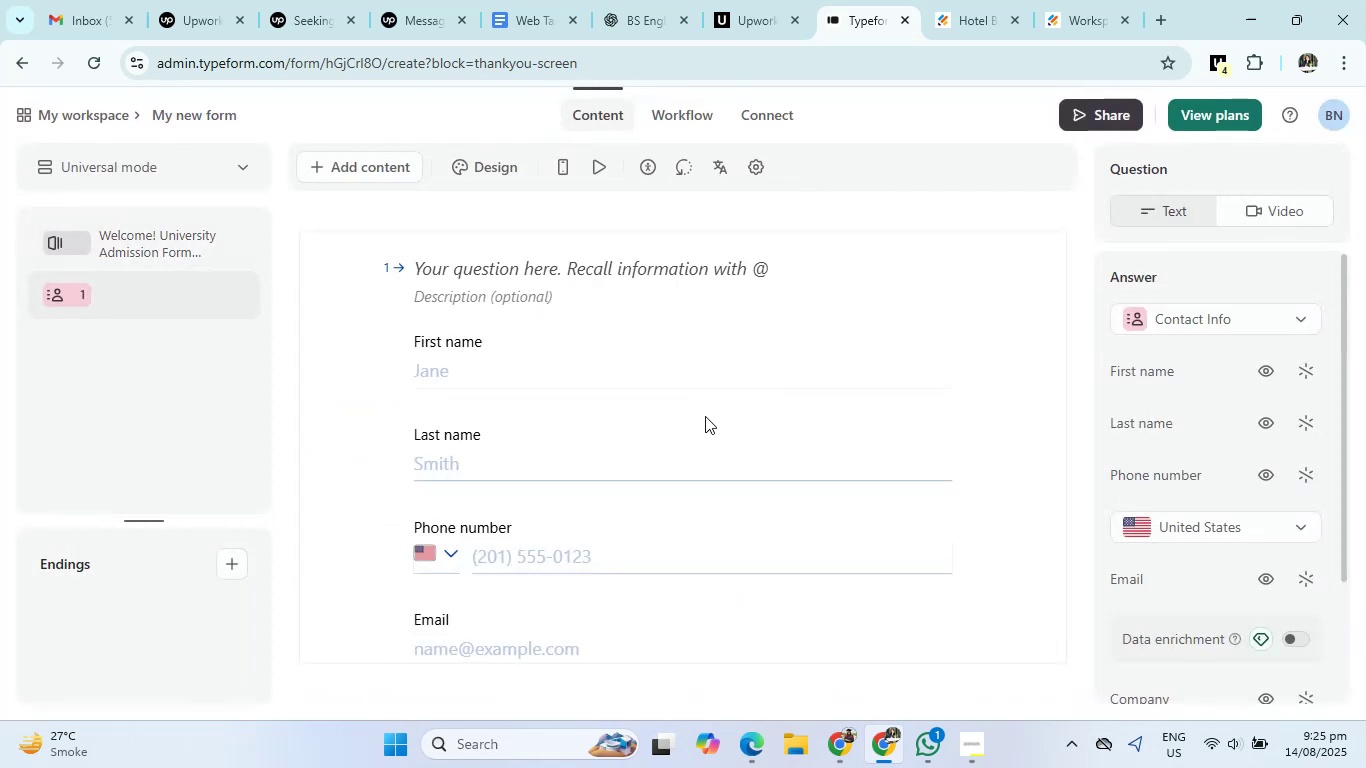 
left_click([648, 268])
 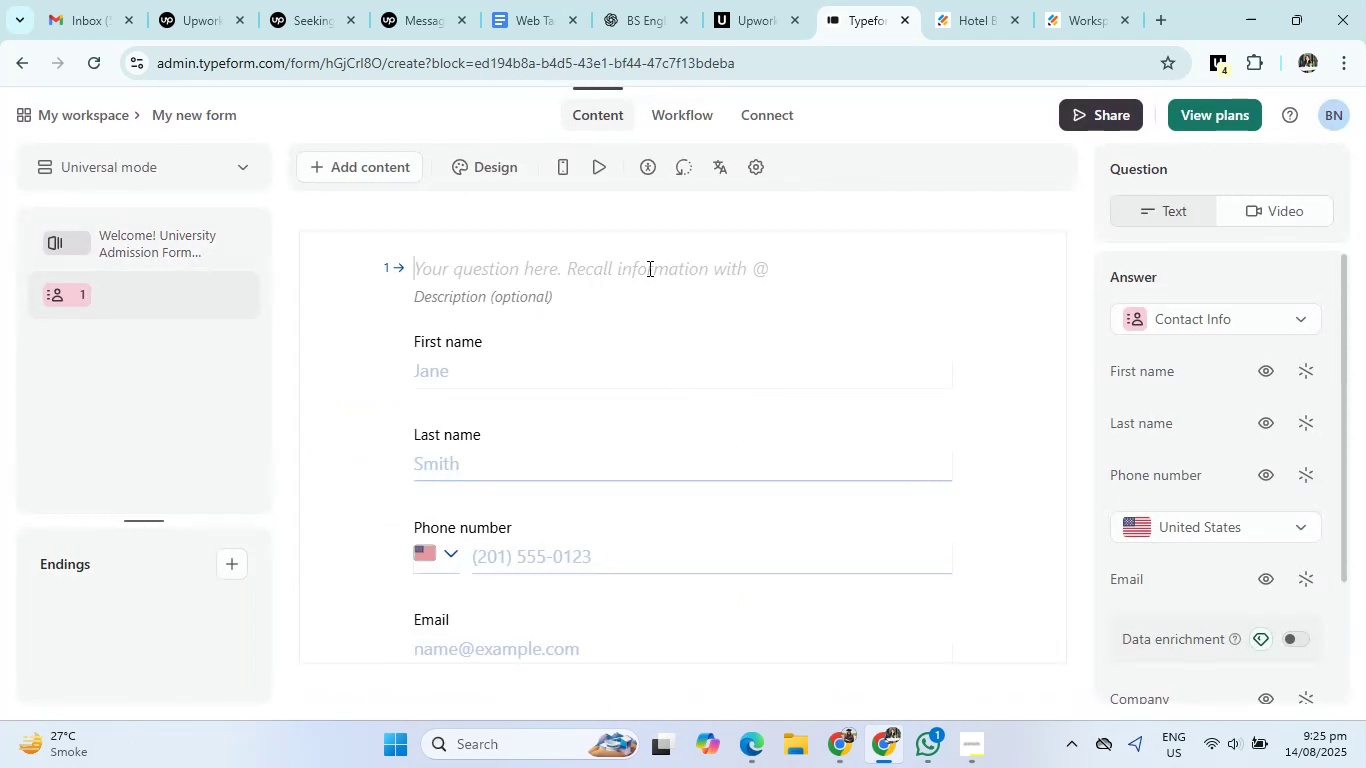 
type(Pw)
key(Backspace)
type(ersonal Information)
 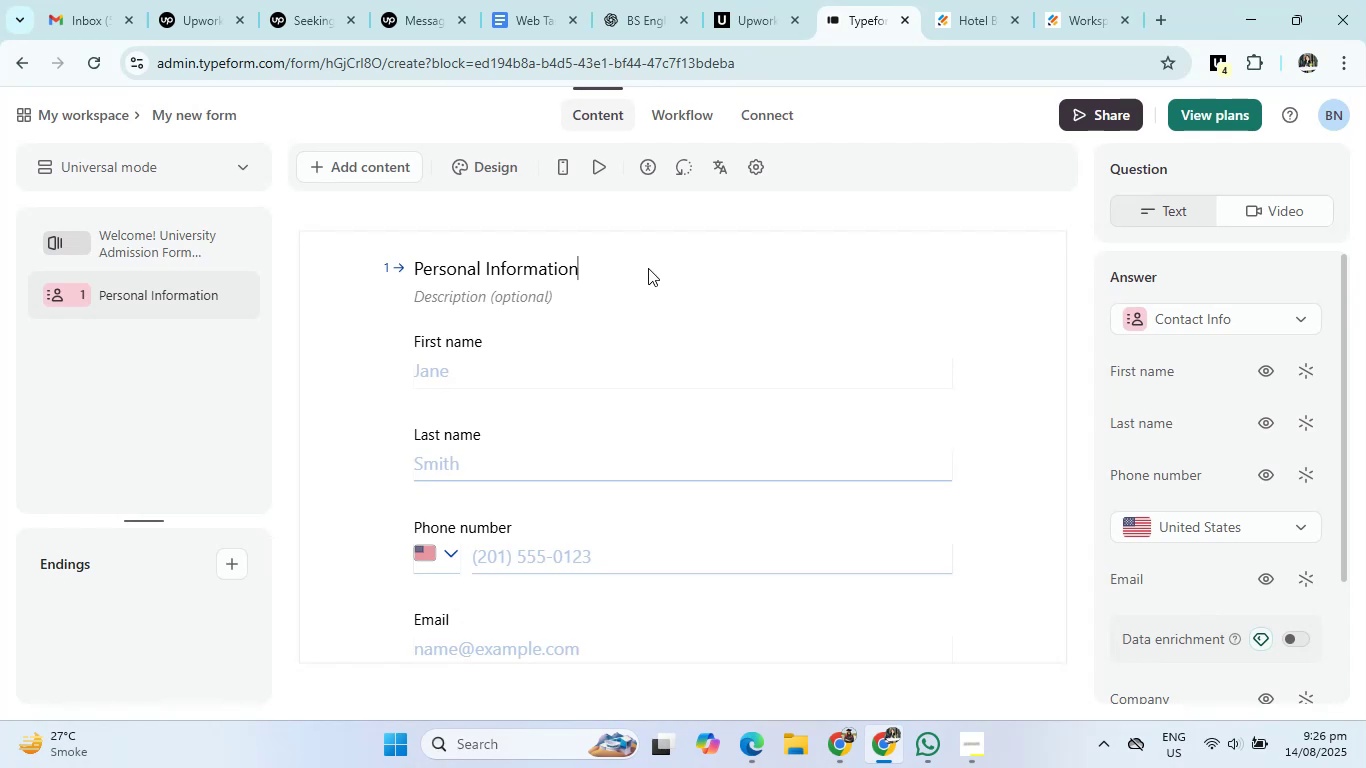 
wait(27.6)
 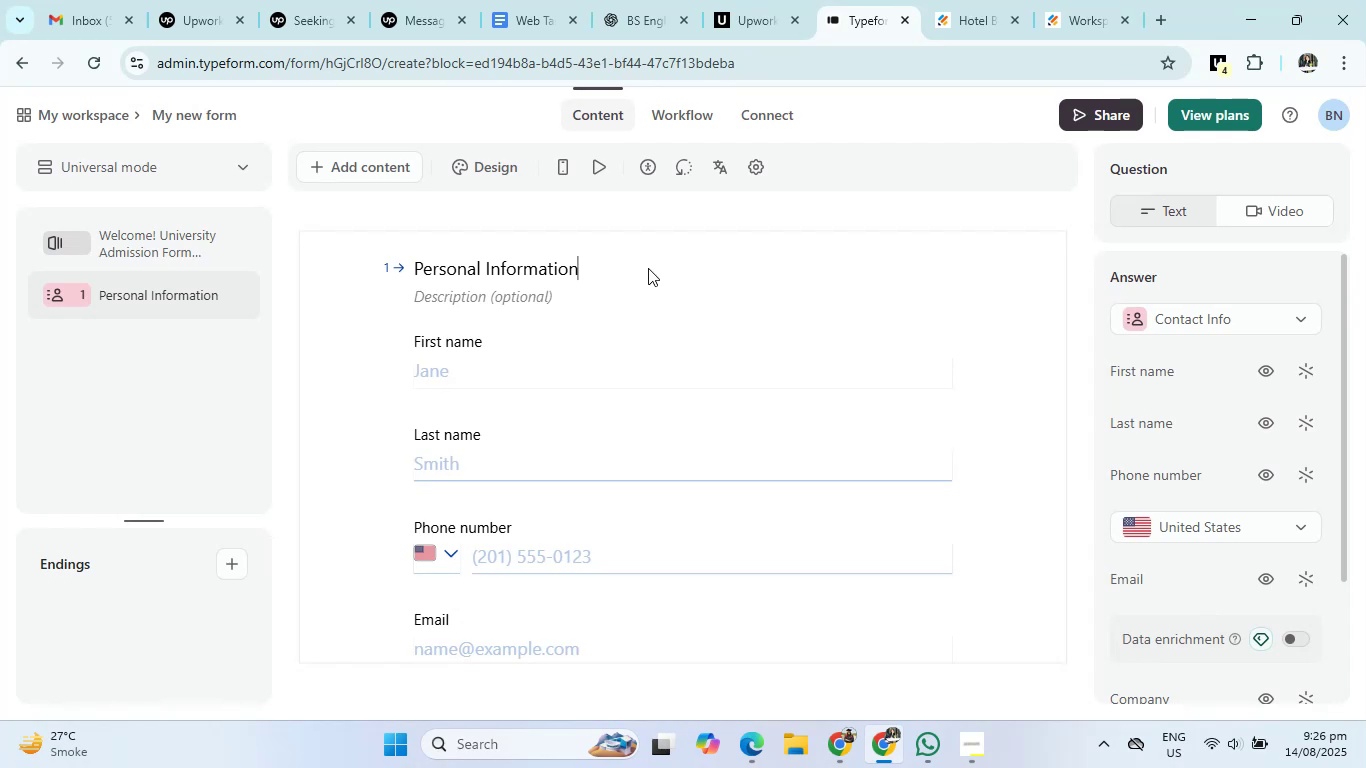 
scroll: coordinate [496, 575], scroll_direction: down, amount: 11.0
 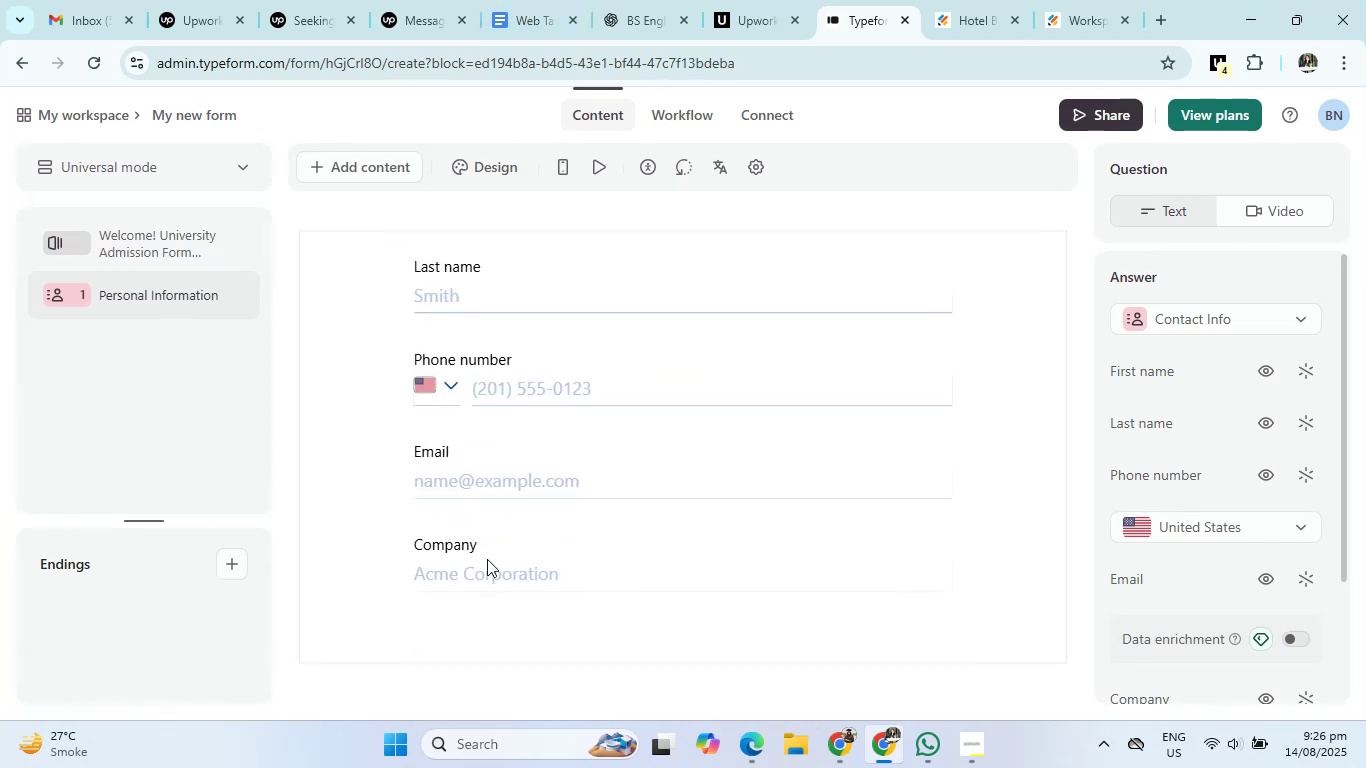 
left_click([487, 559])
 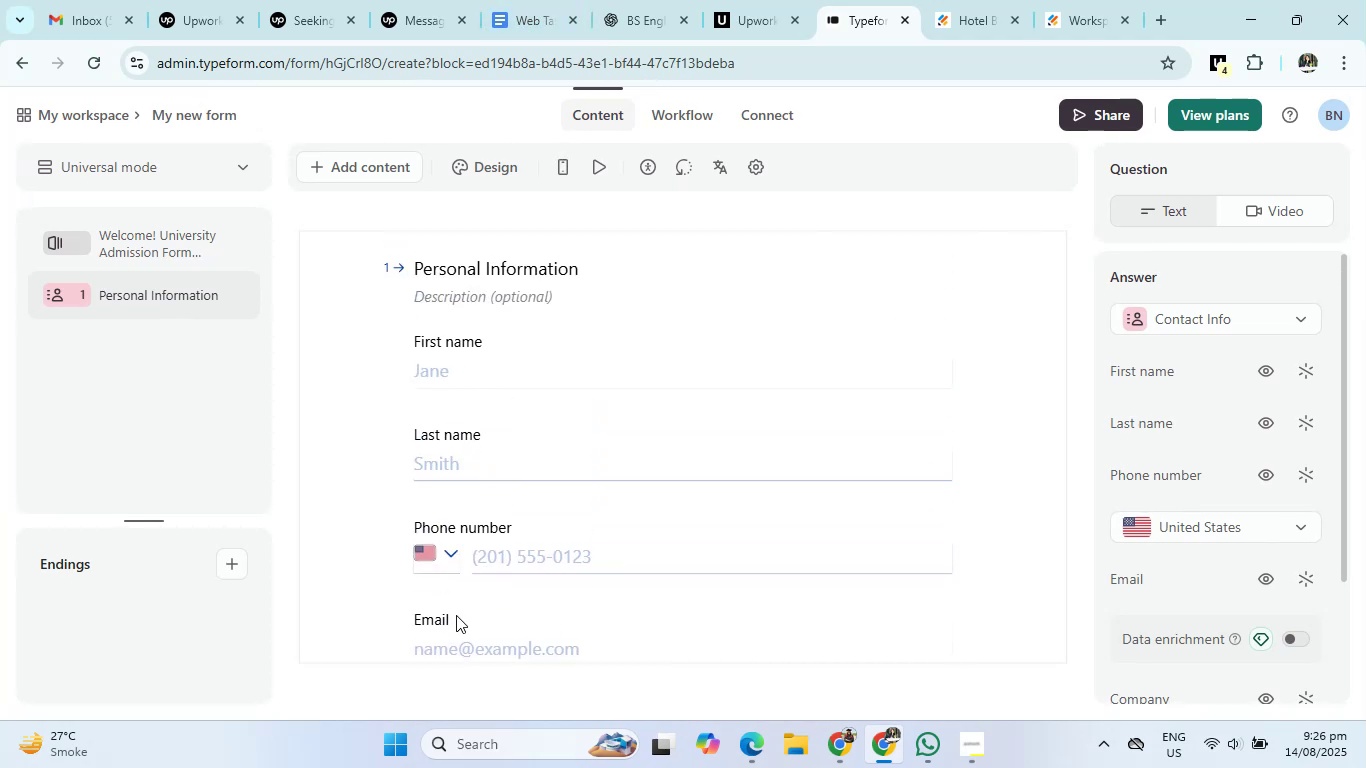 
left_click([442, 623])
 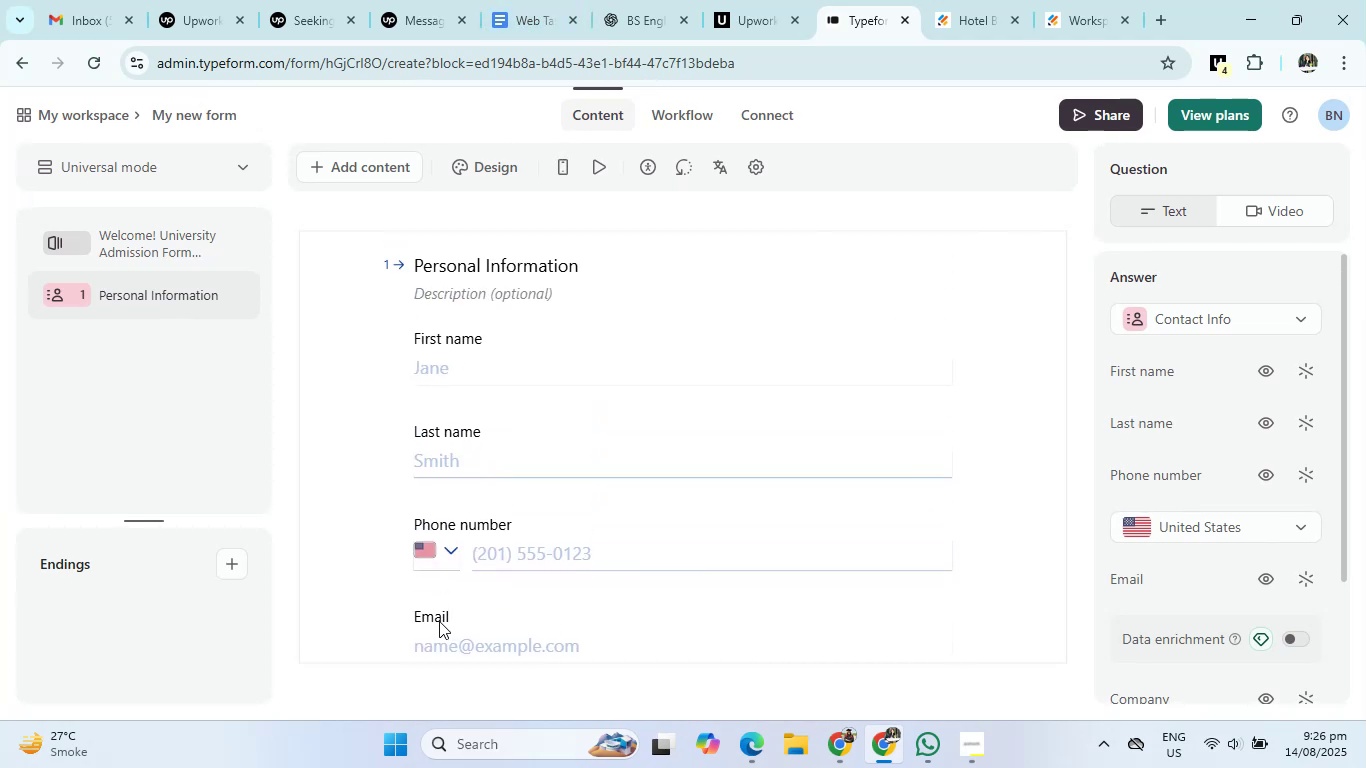 
left_click([439, 621])
 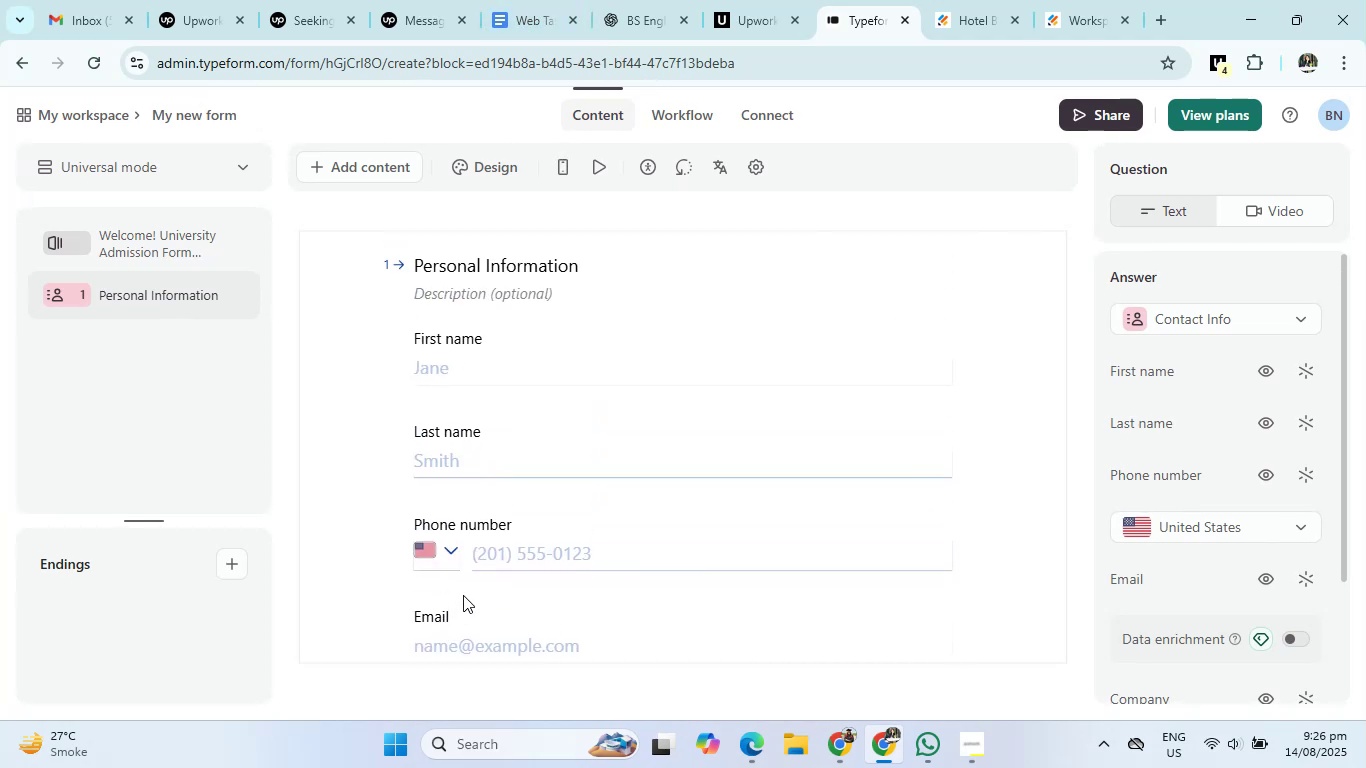 
scroll: coordinate [466, 591], scroll_direction: down, amount: 6.0
 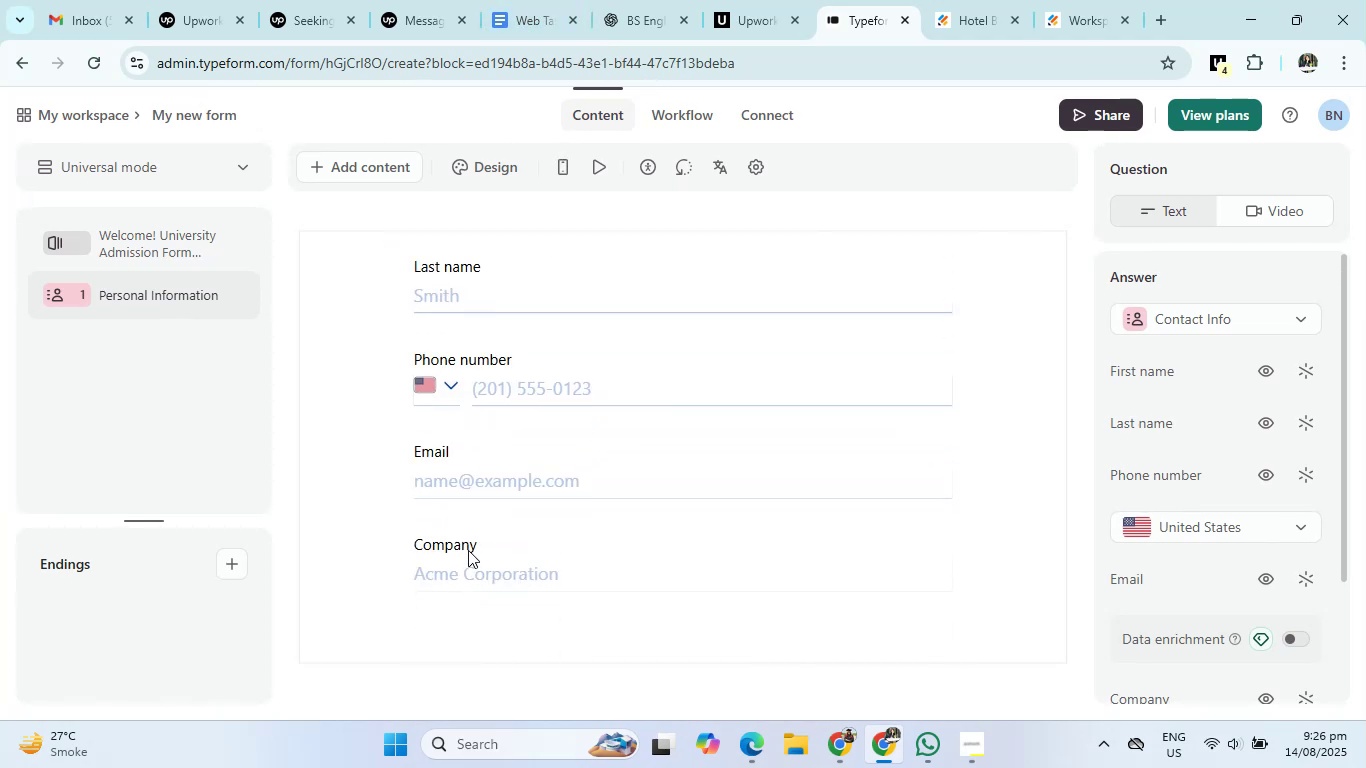 
double_click([469, 549])
 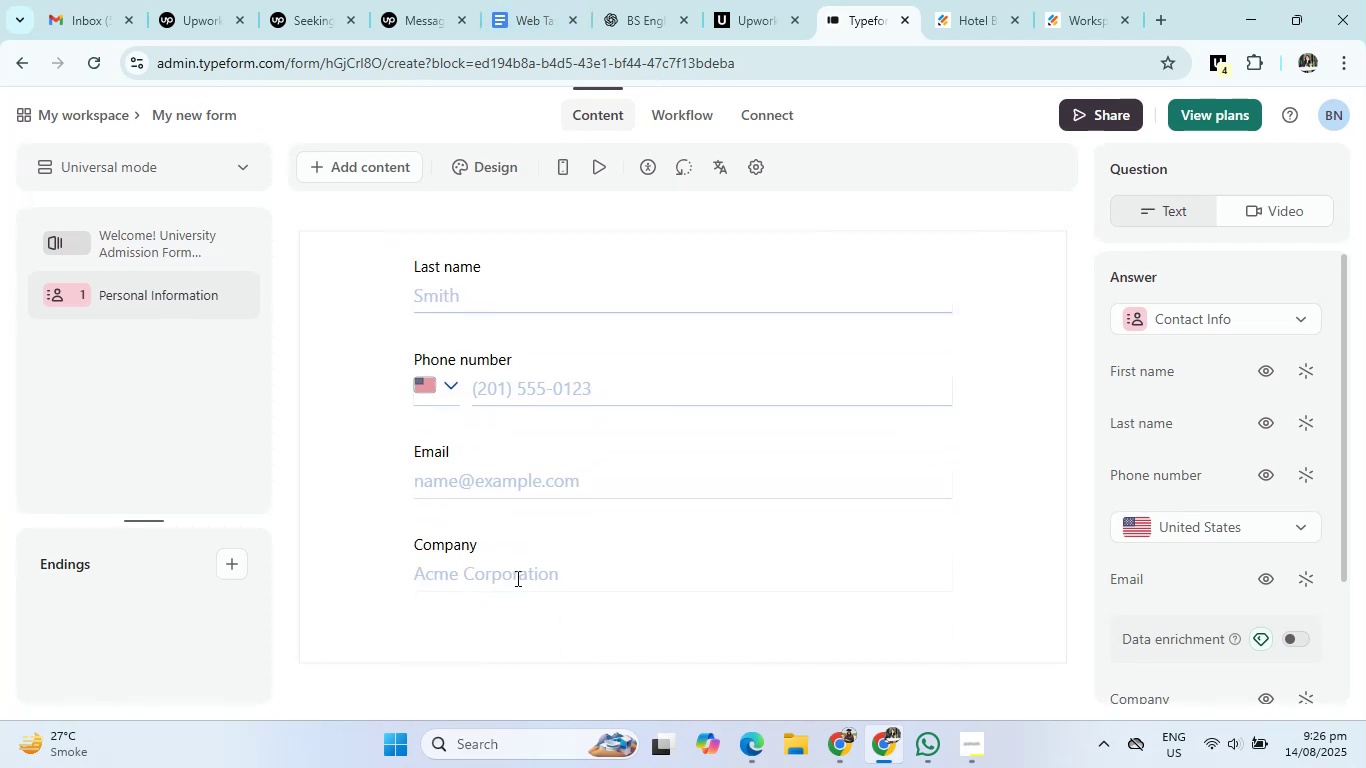 
triple_click([516, 578])
 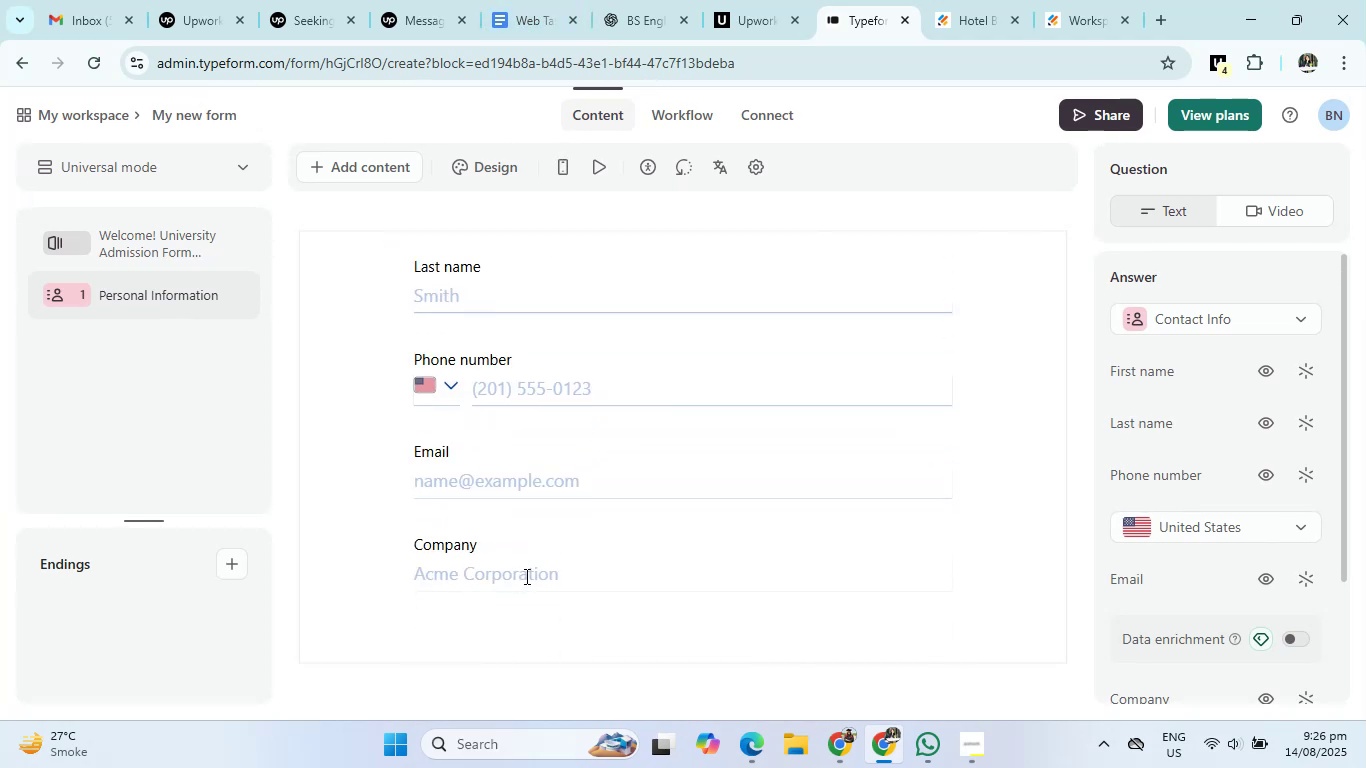 
left_click_drag(start_coordinate=[526, 575], to_coordinate=[366, 554])
 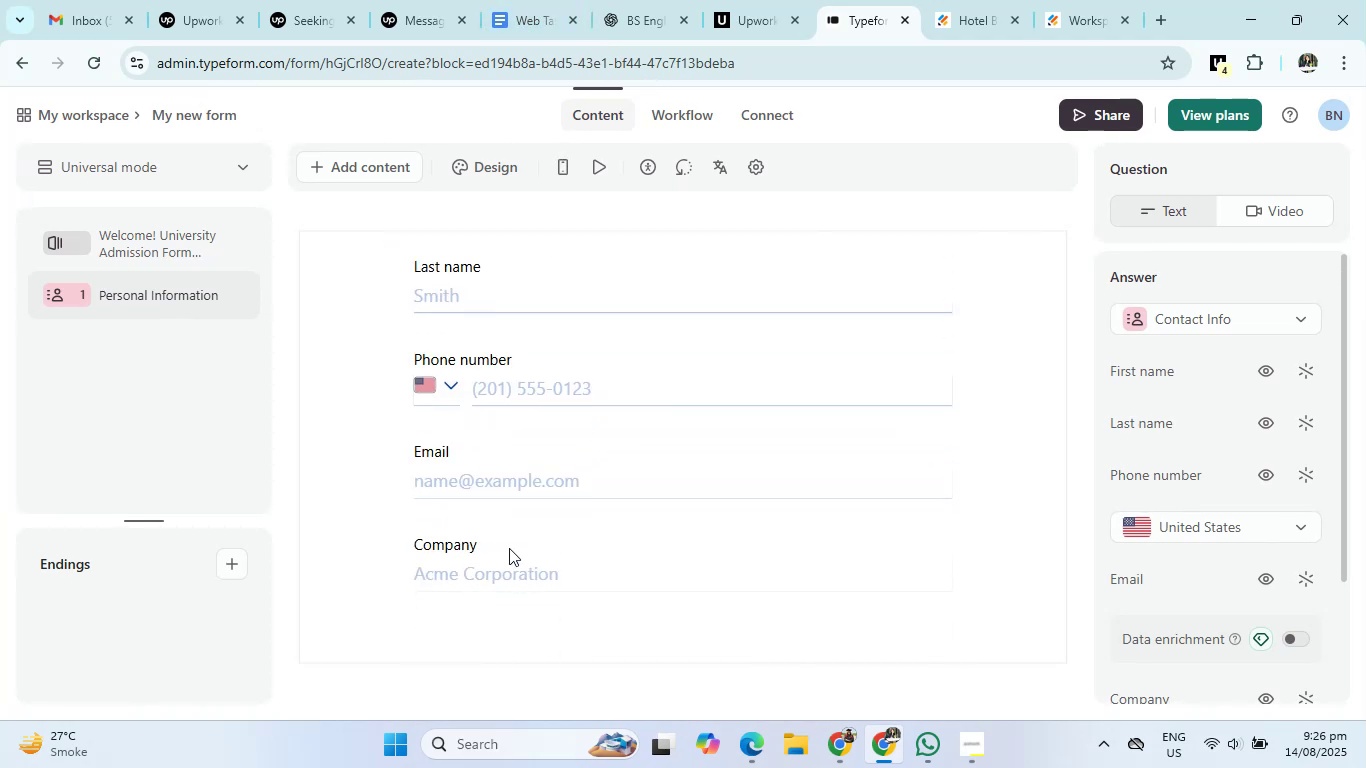 
left_click_drag(start_coordinate=[509, 548], to_coordinate=[384, 544])
 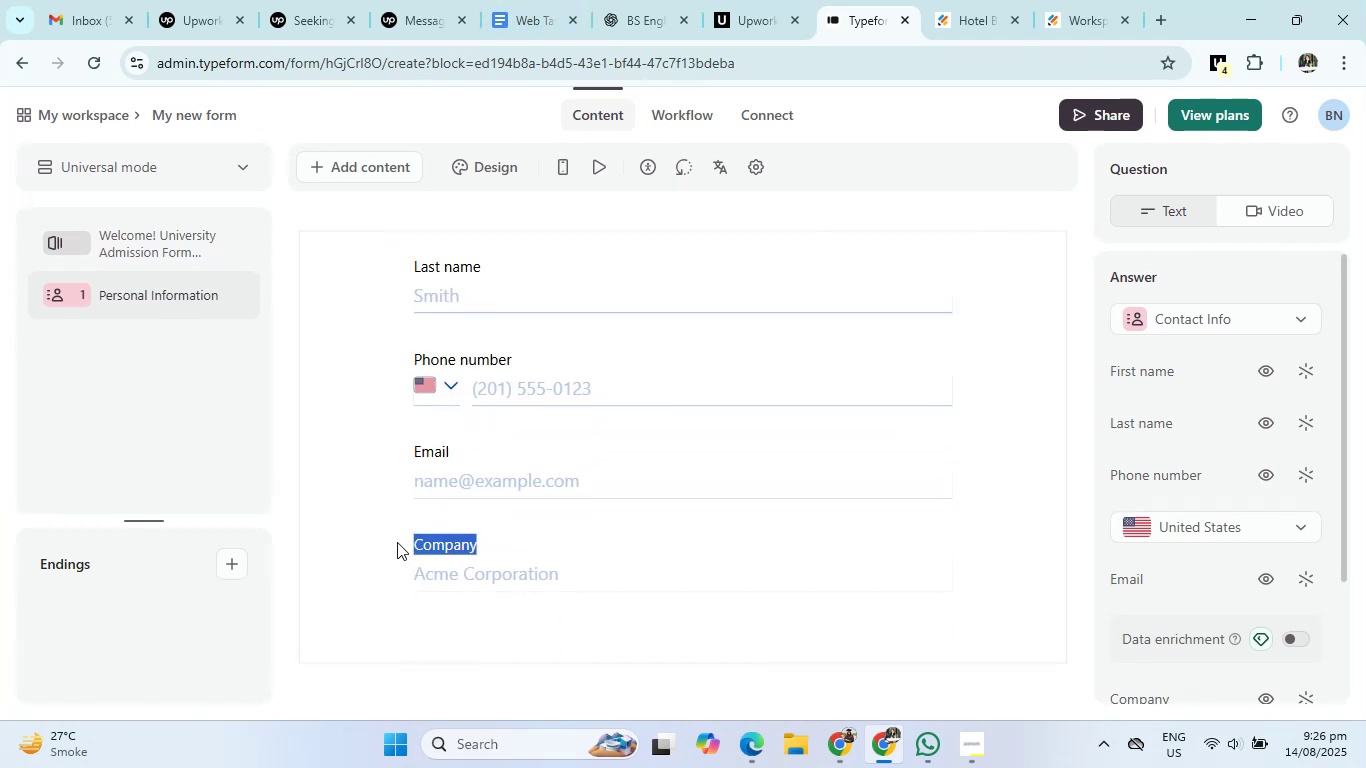 
left_click([397, 542])
 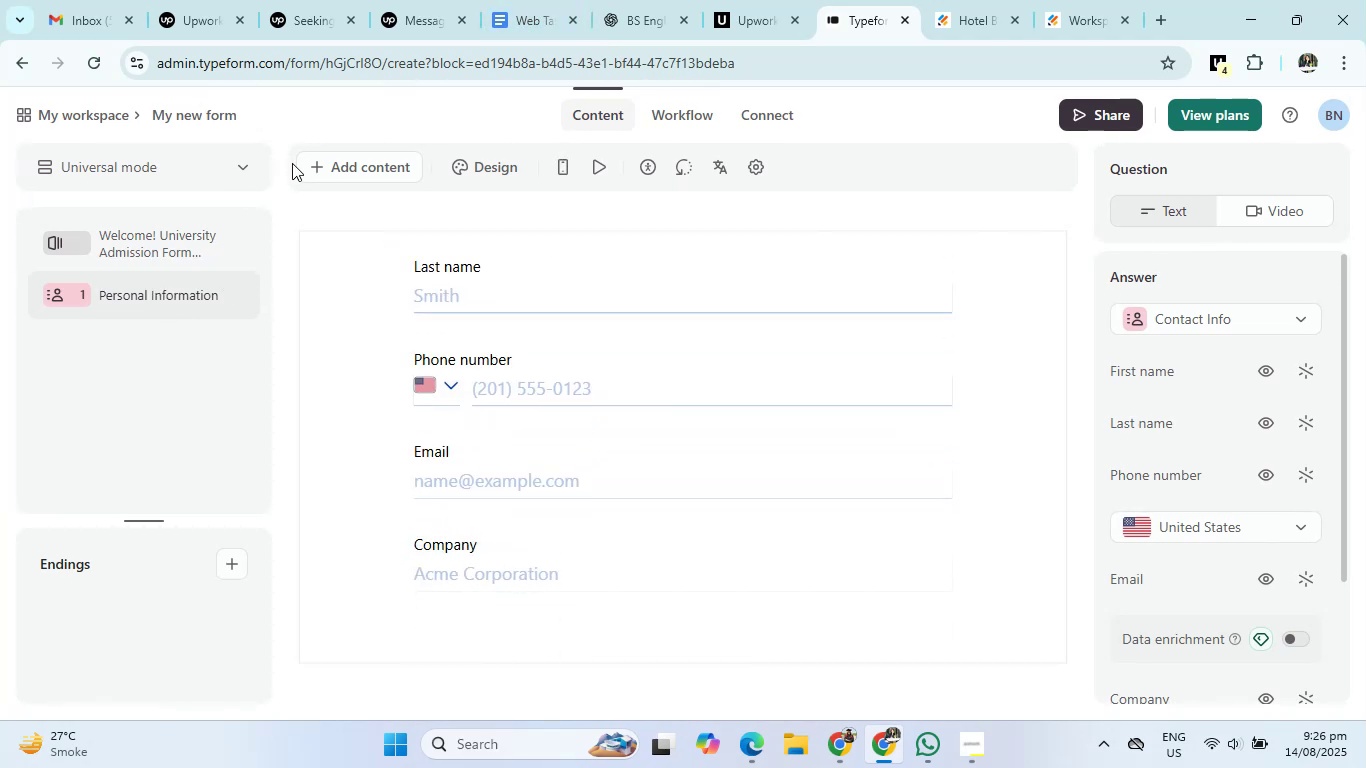 
left_click([339, 164])
 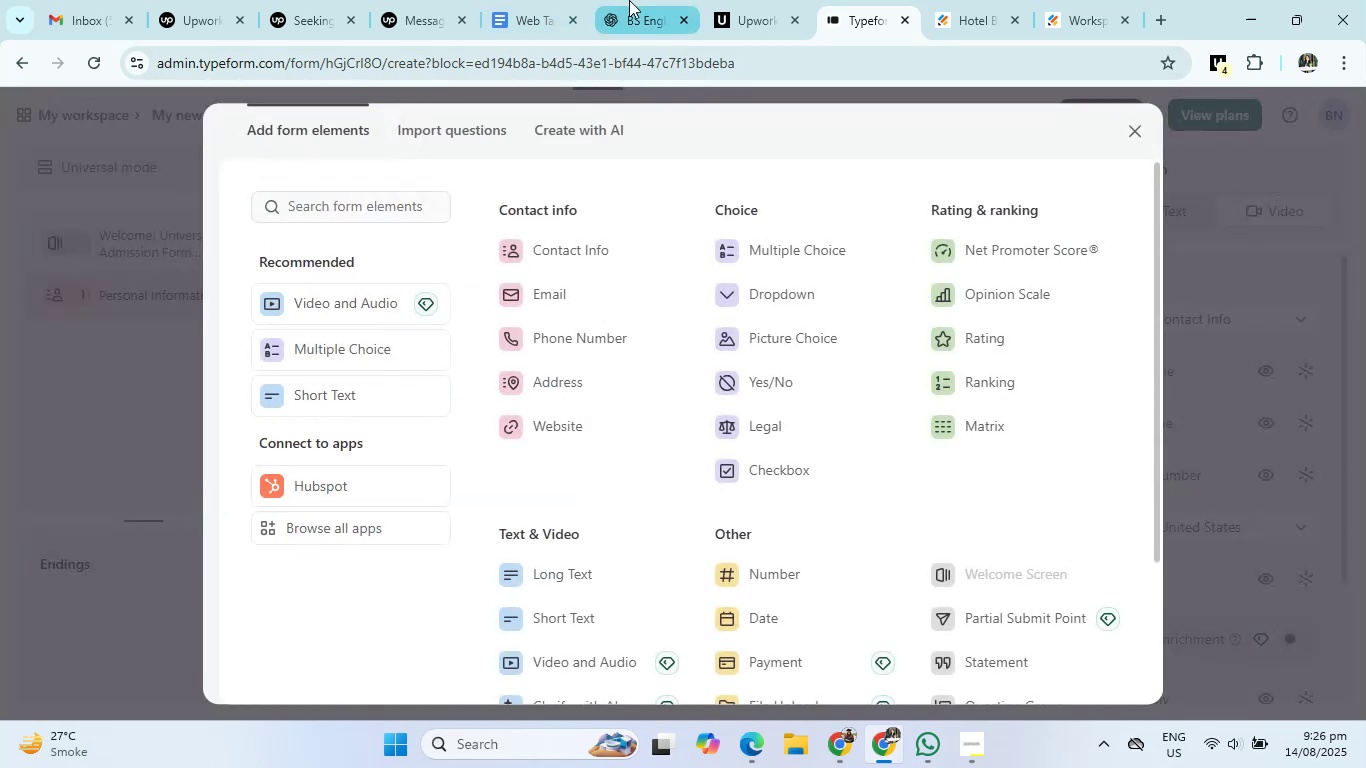 
left_click([629, 0])
 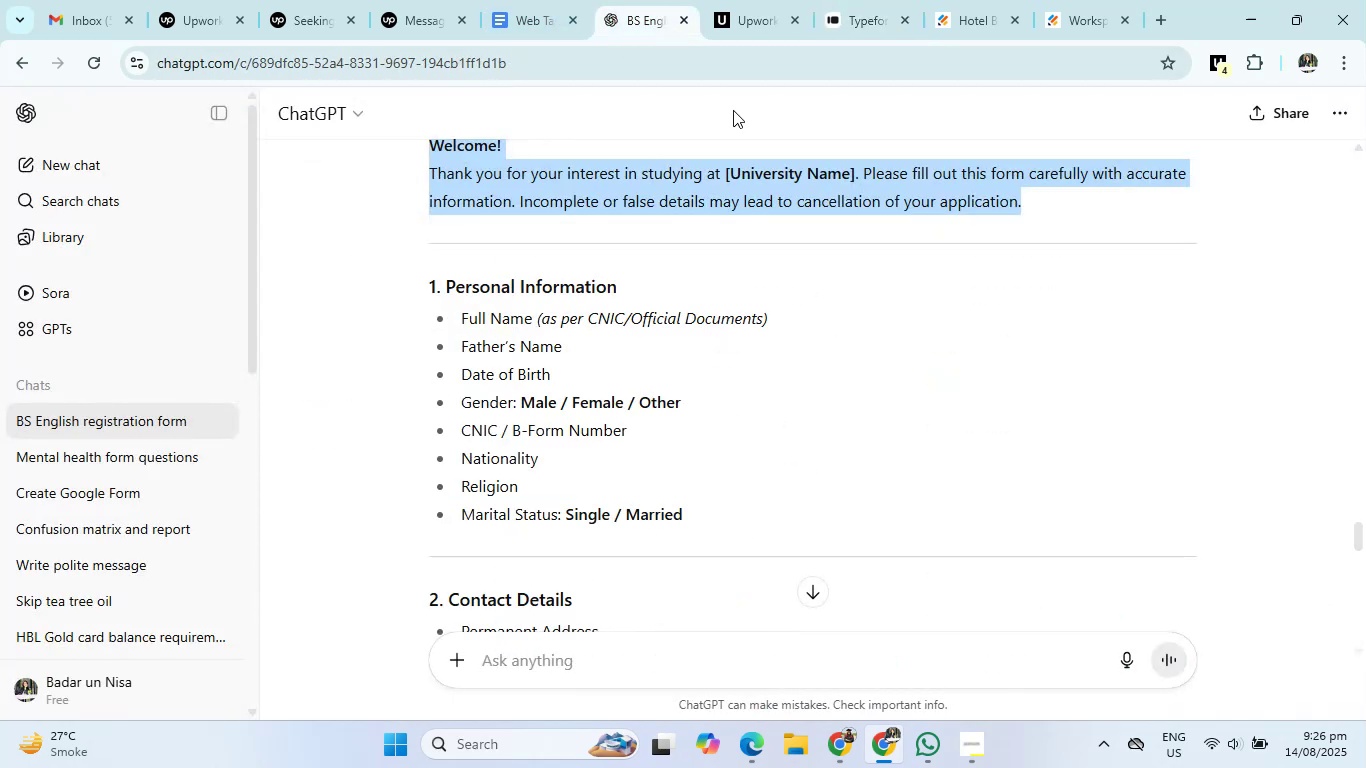 
left_click([839, 6])
 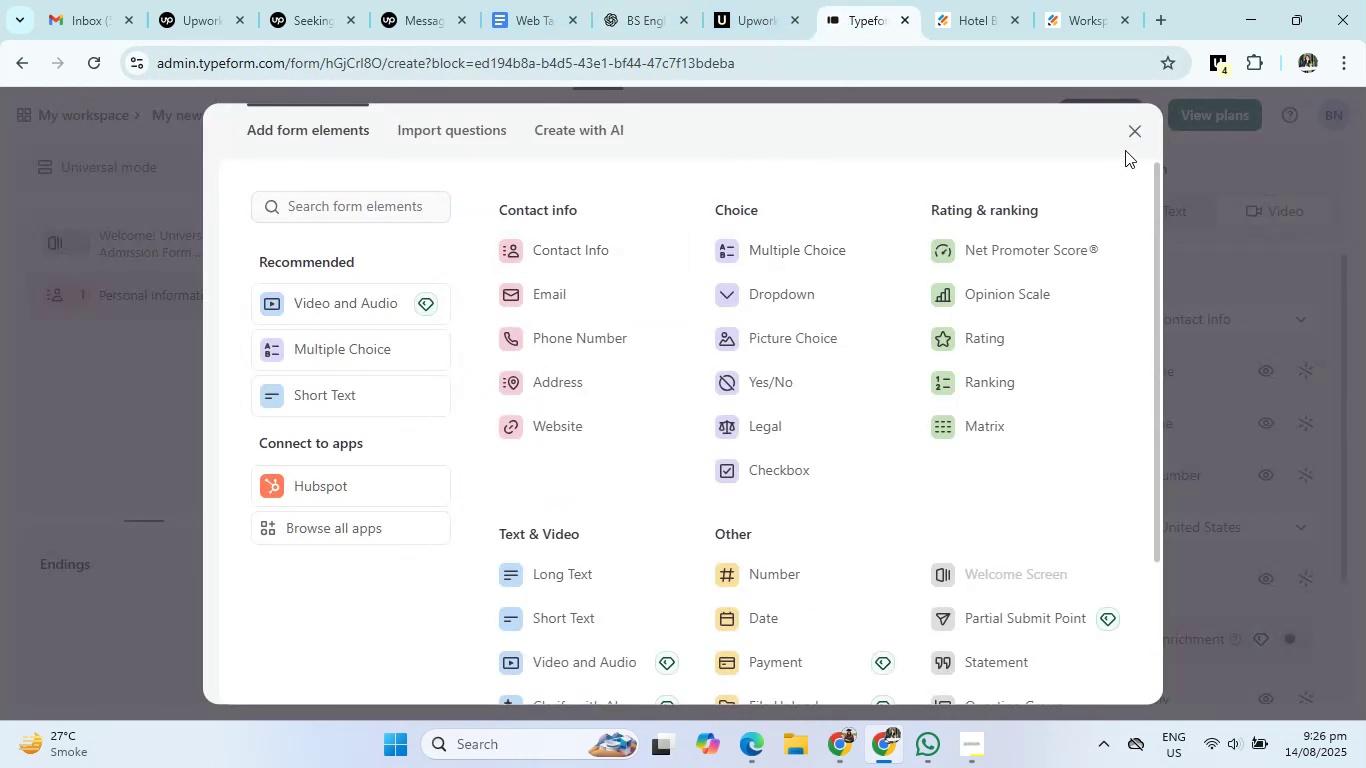 
left_click([1132, 138])
 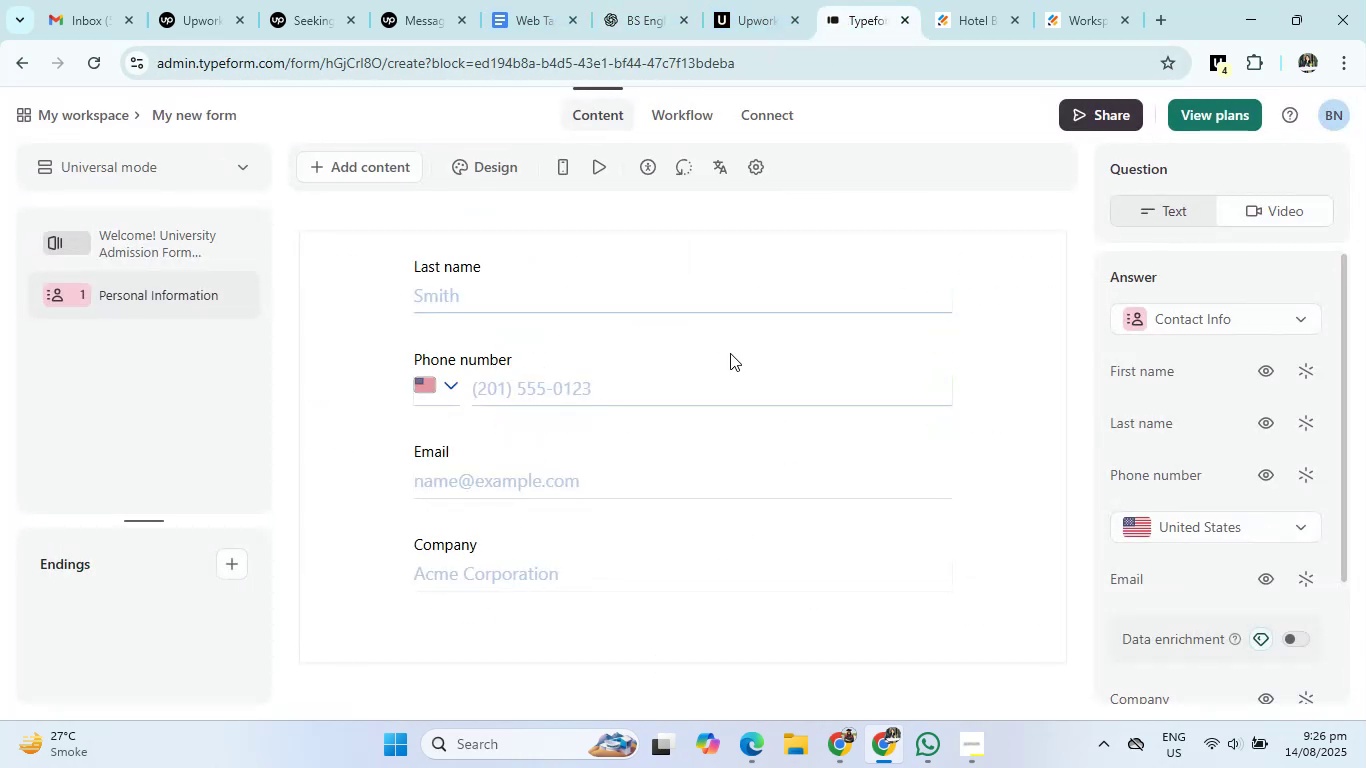 
scroll: coordinate [812, 367], scroll_direction: up, amount: 4.0
 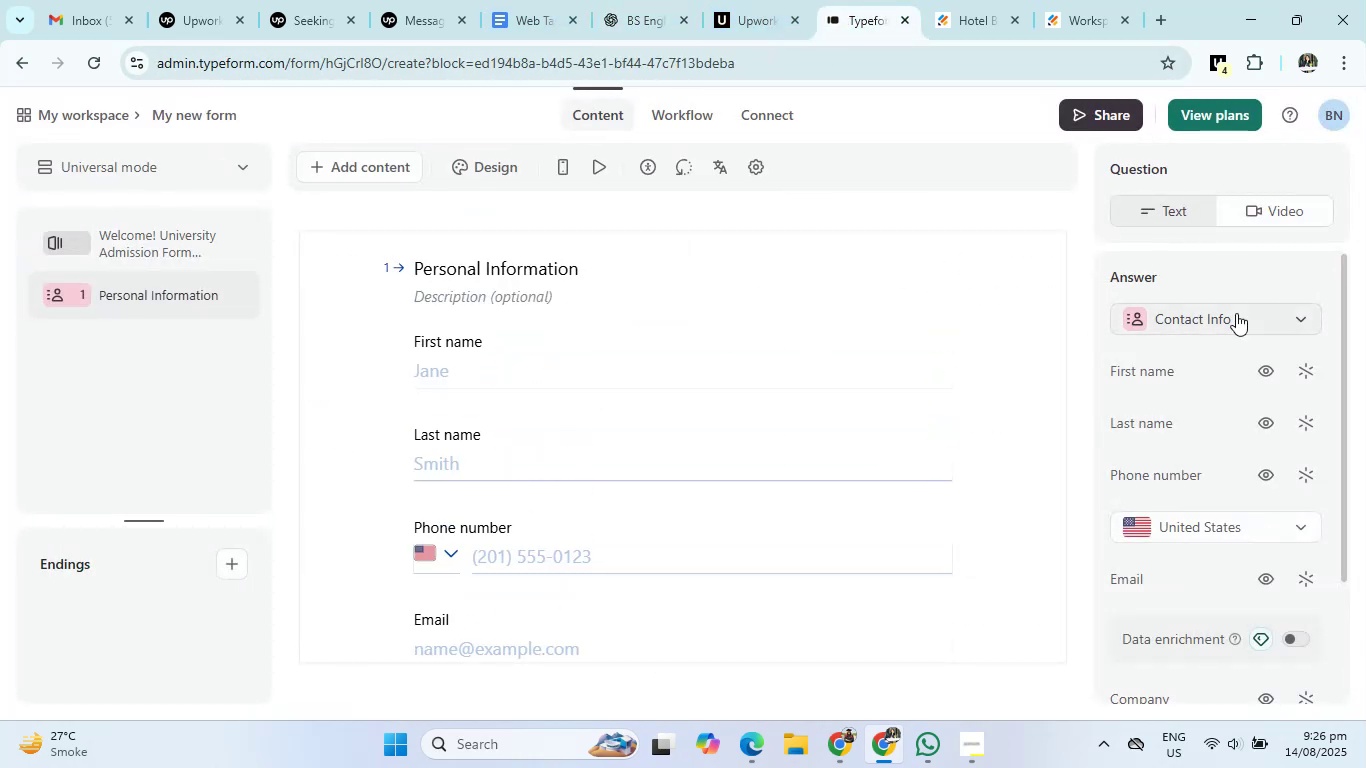 
left_click([1238, 309])
 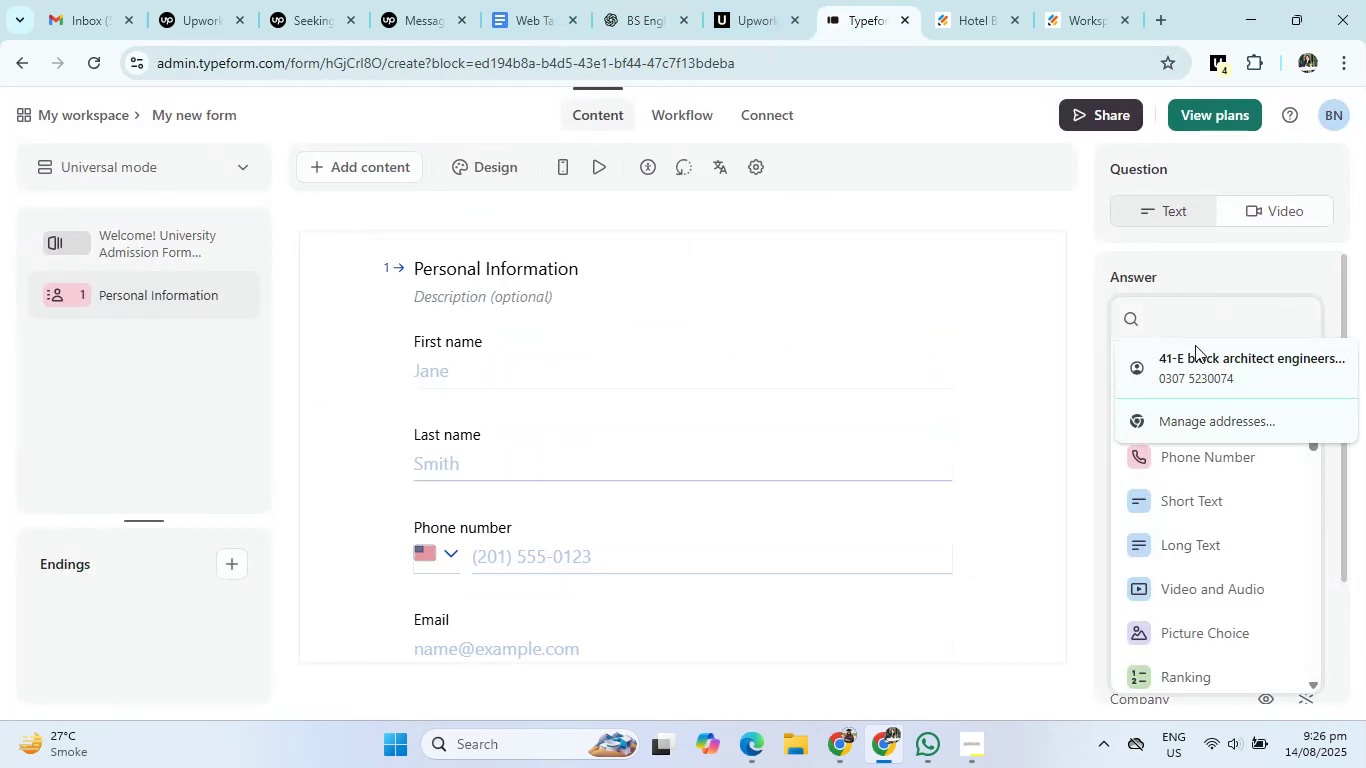 
double_click([1054, 396])
 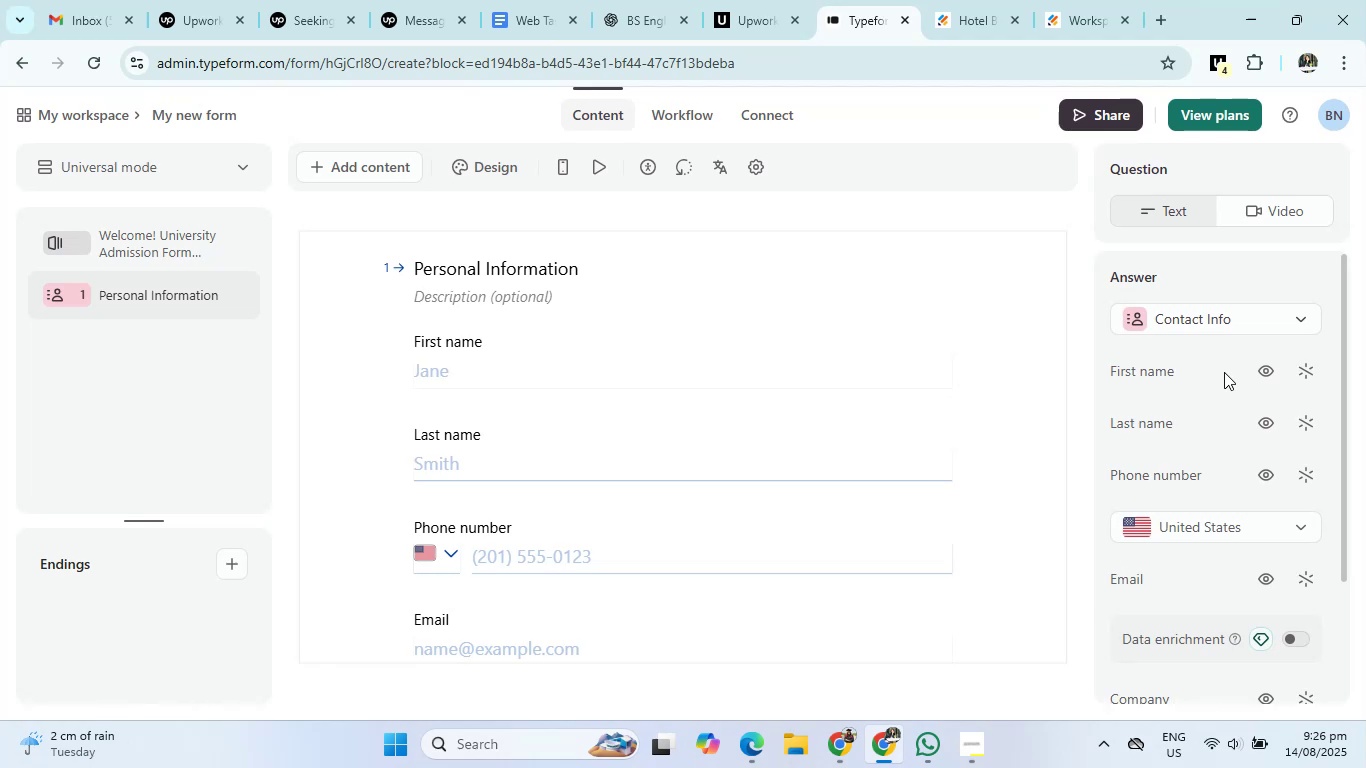 
wait(17.51)
 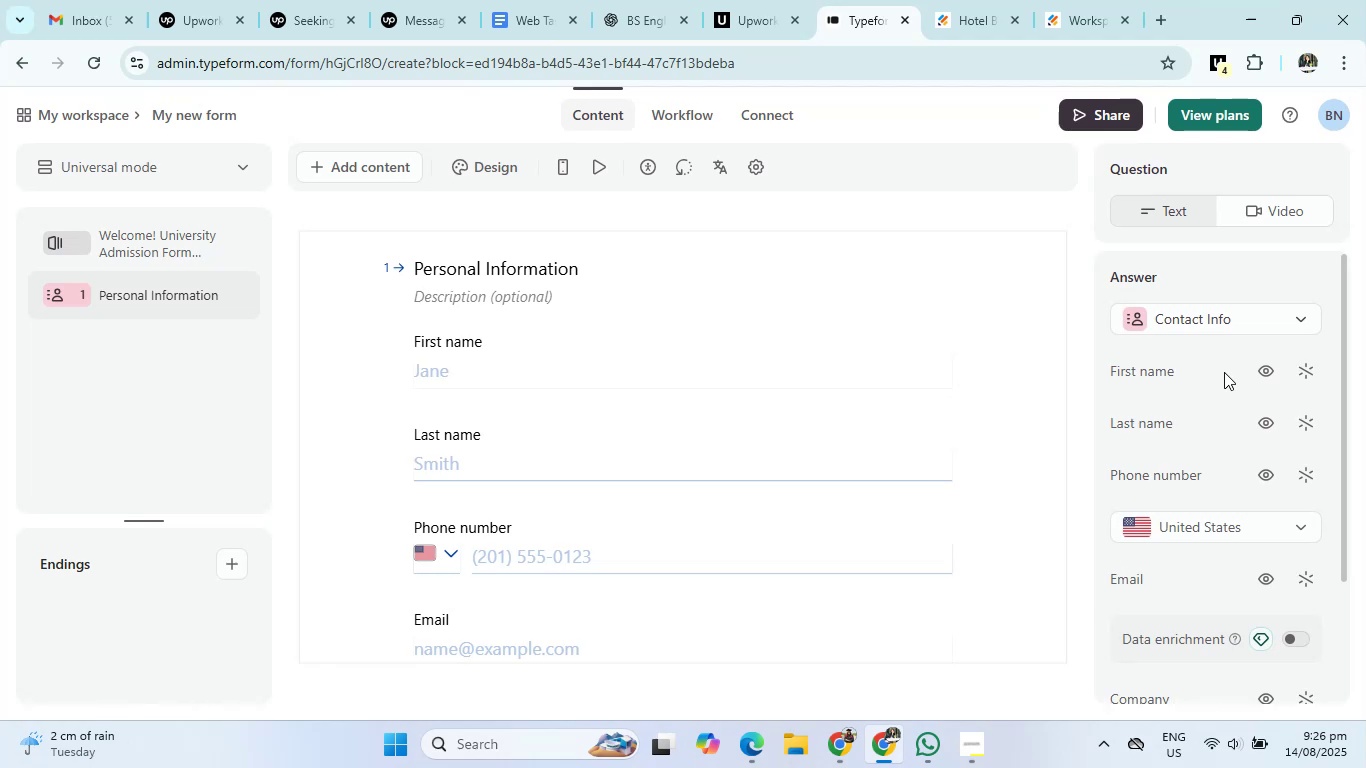 
scroll: coordinate [1271, 425], scroll_direction: down, amount: 4.0
 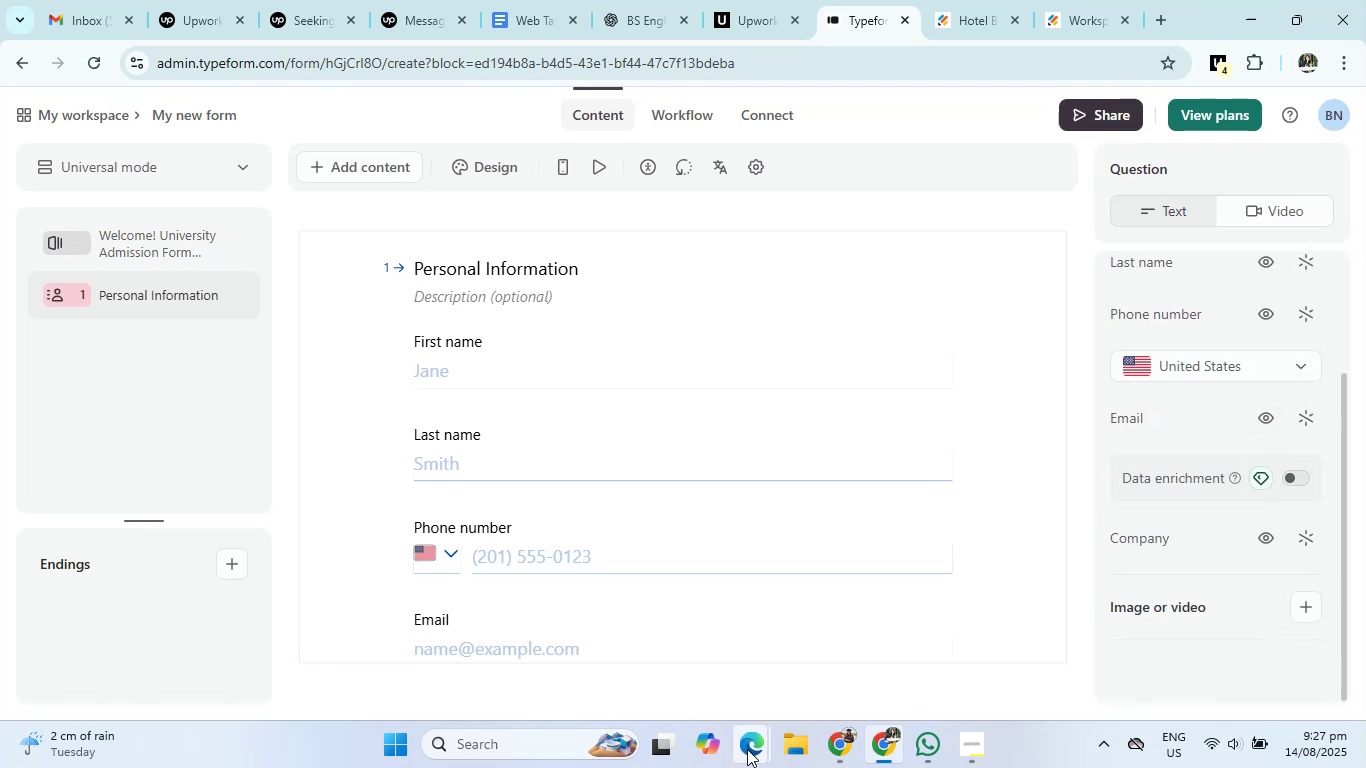 
double_click([699, 692])
 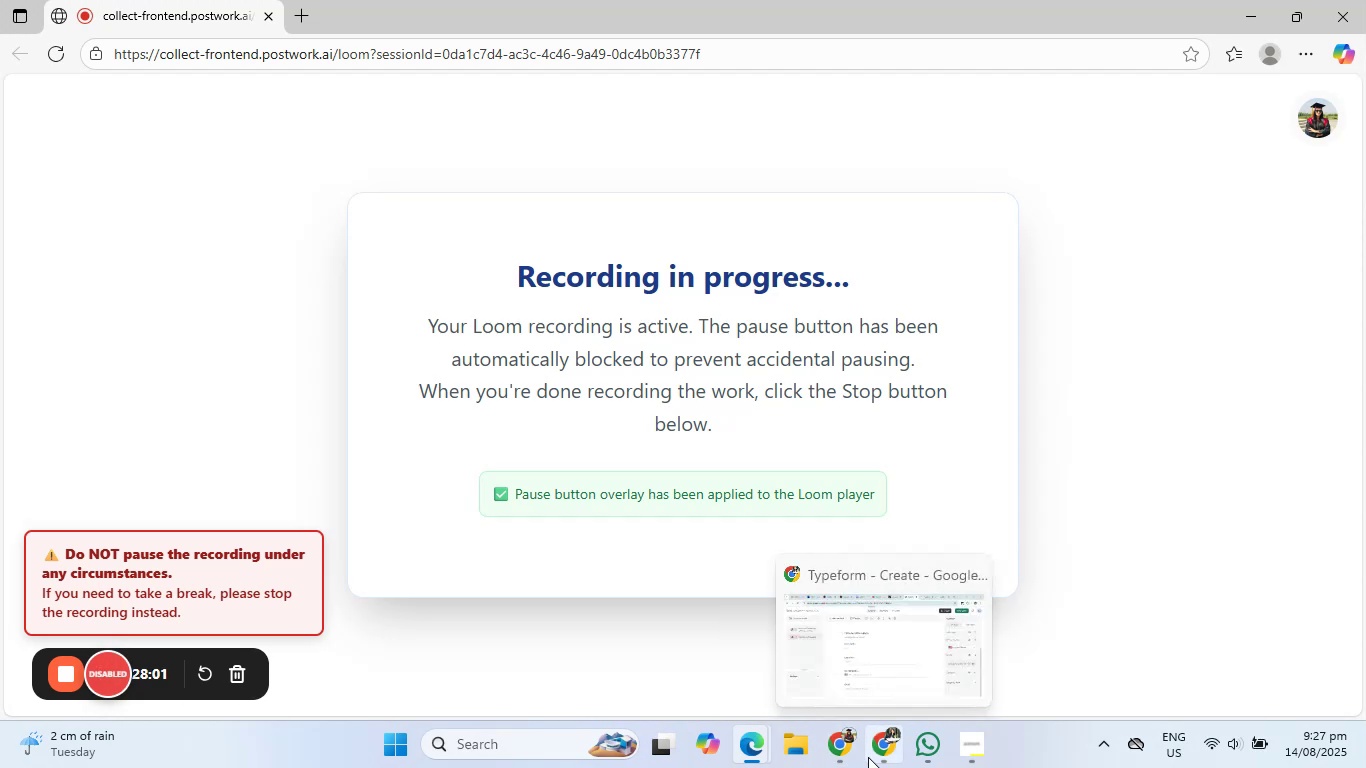 
left_click([883, 749])
 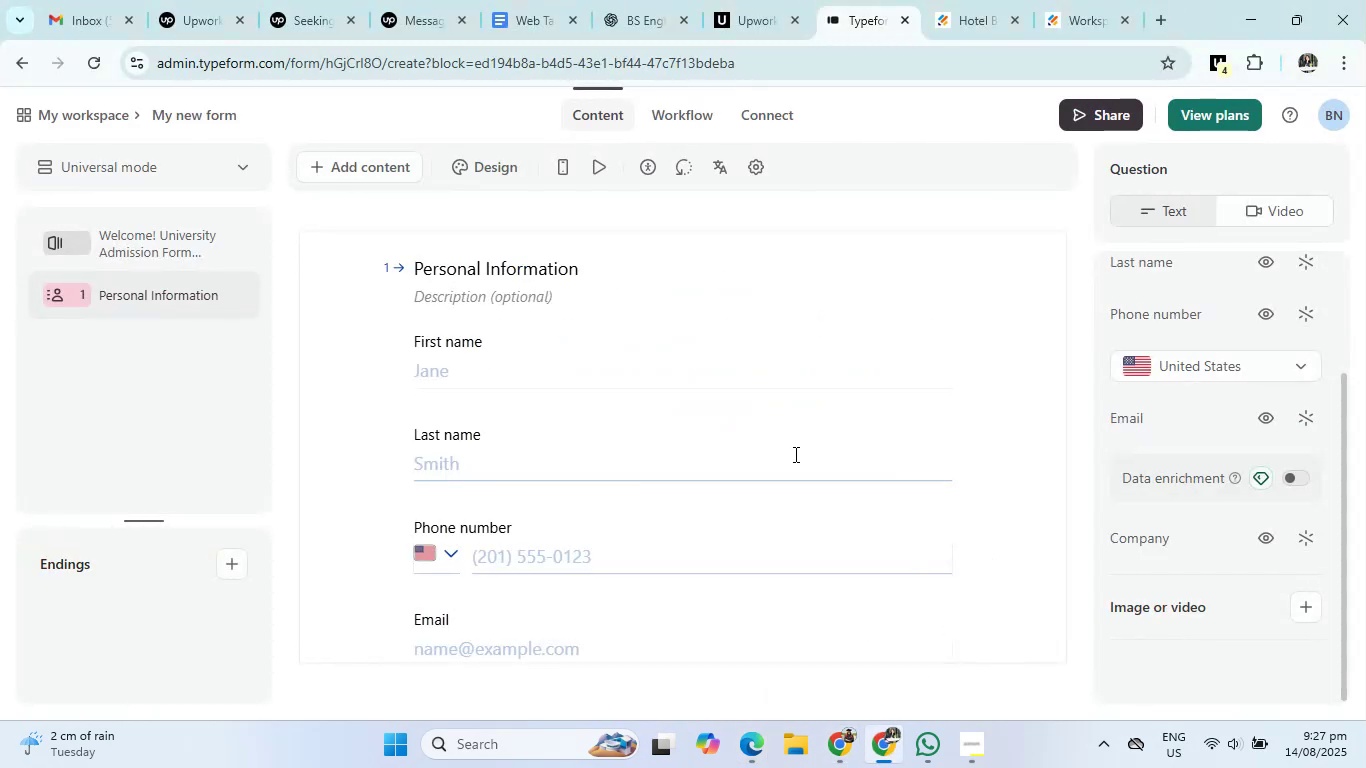 
scroll: coordinate [1074, 460], scroll_direction: down, amount: 6.0
 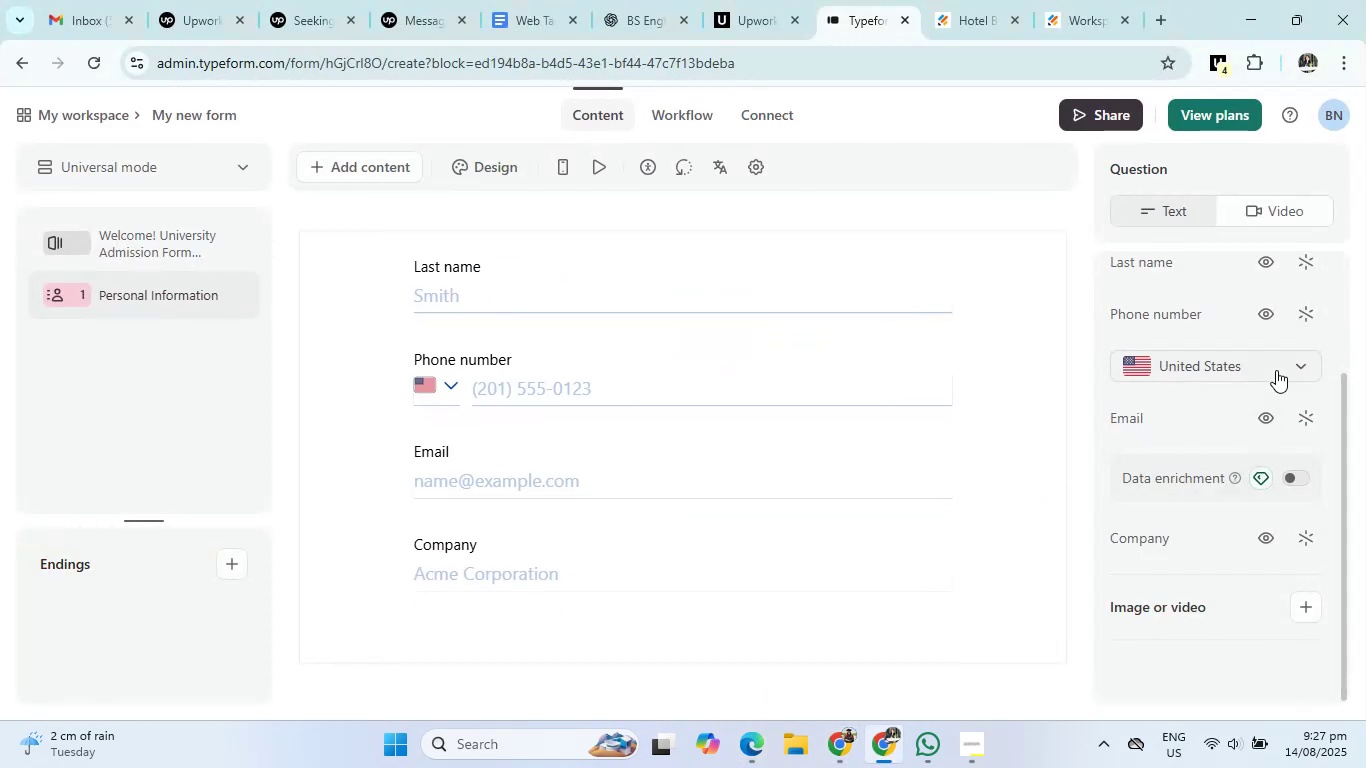 
left_click([1276, 370])
 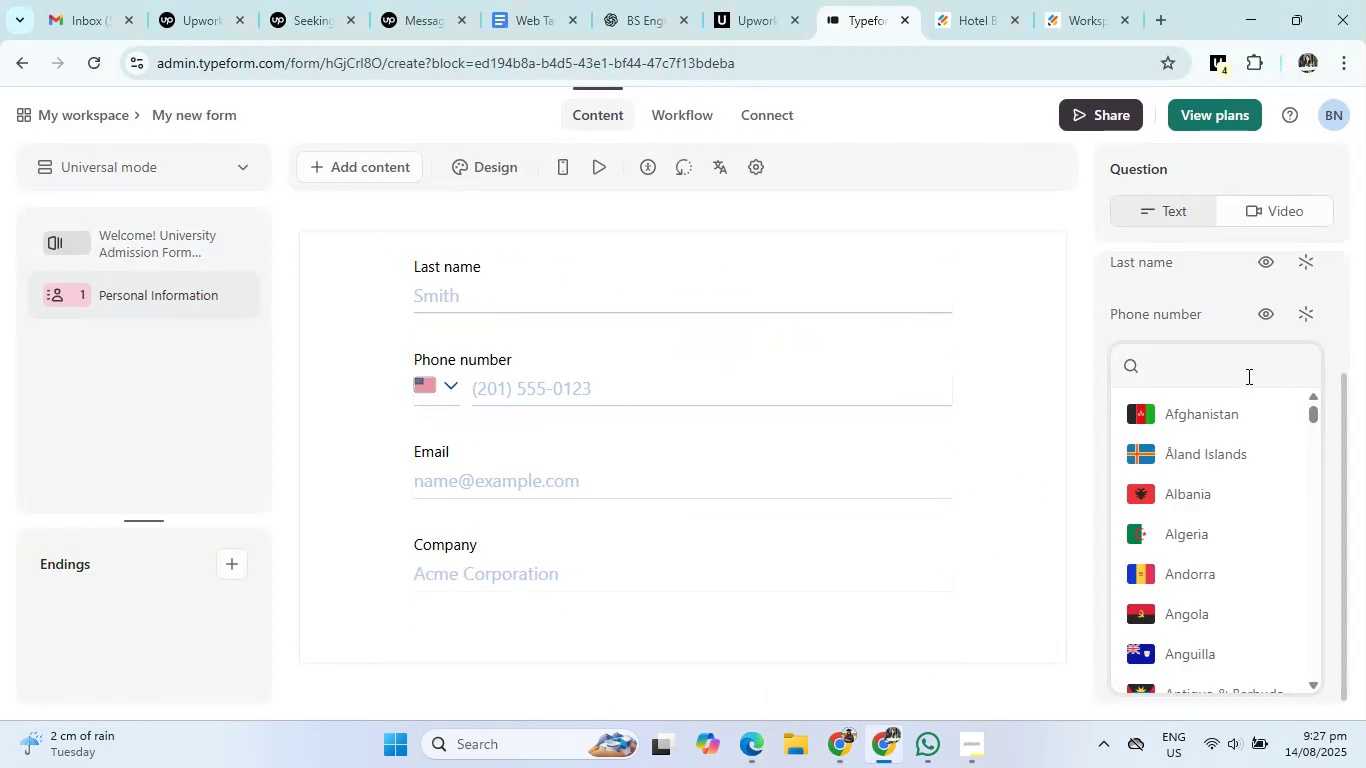 
double_click([1075, 436])
 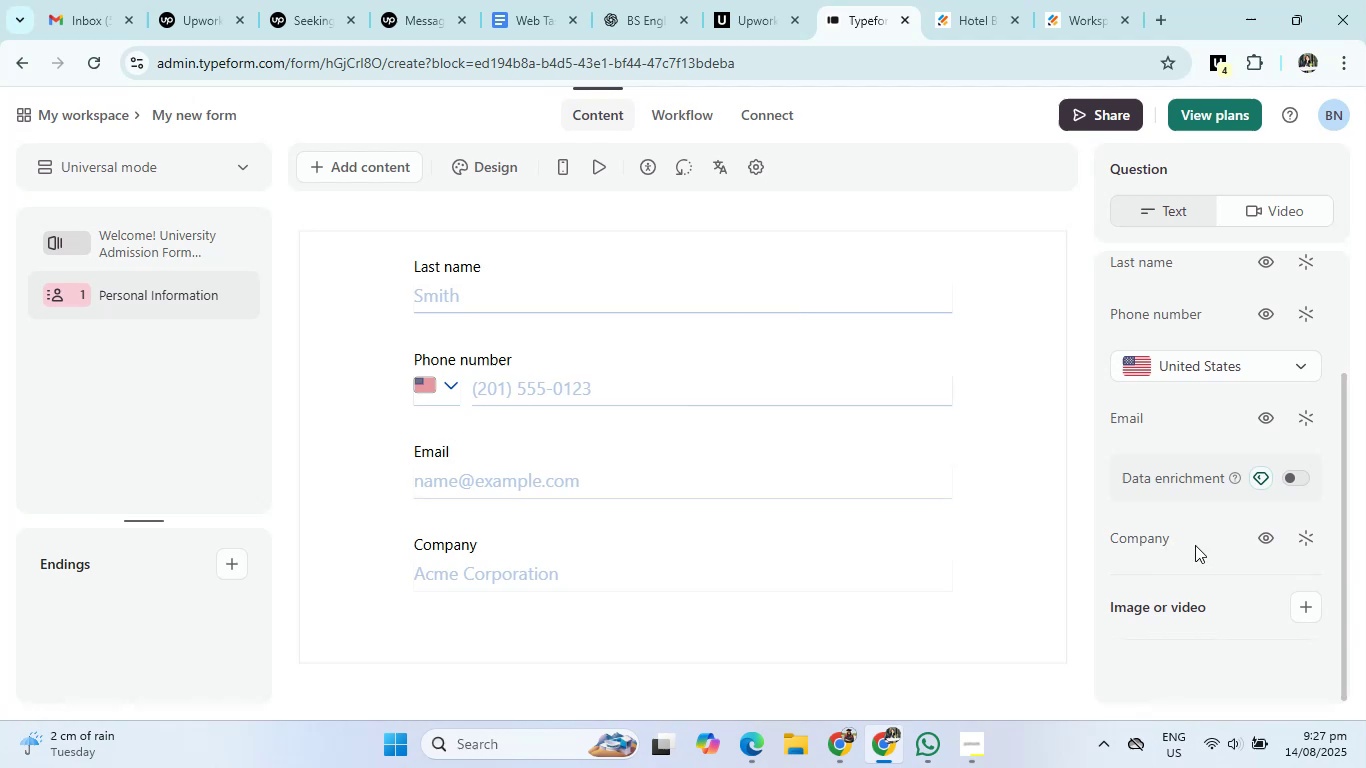 
left_click([1271, 540])
 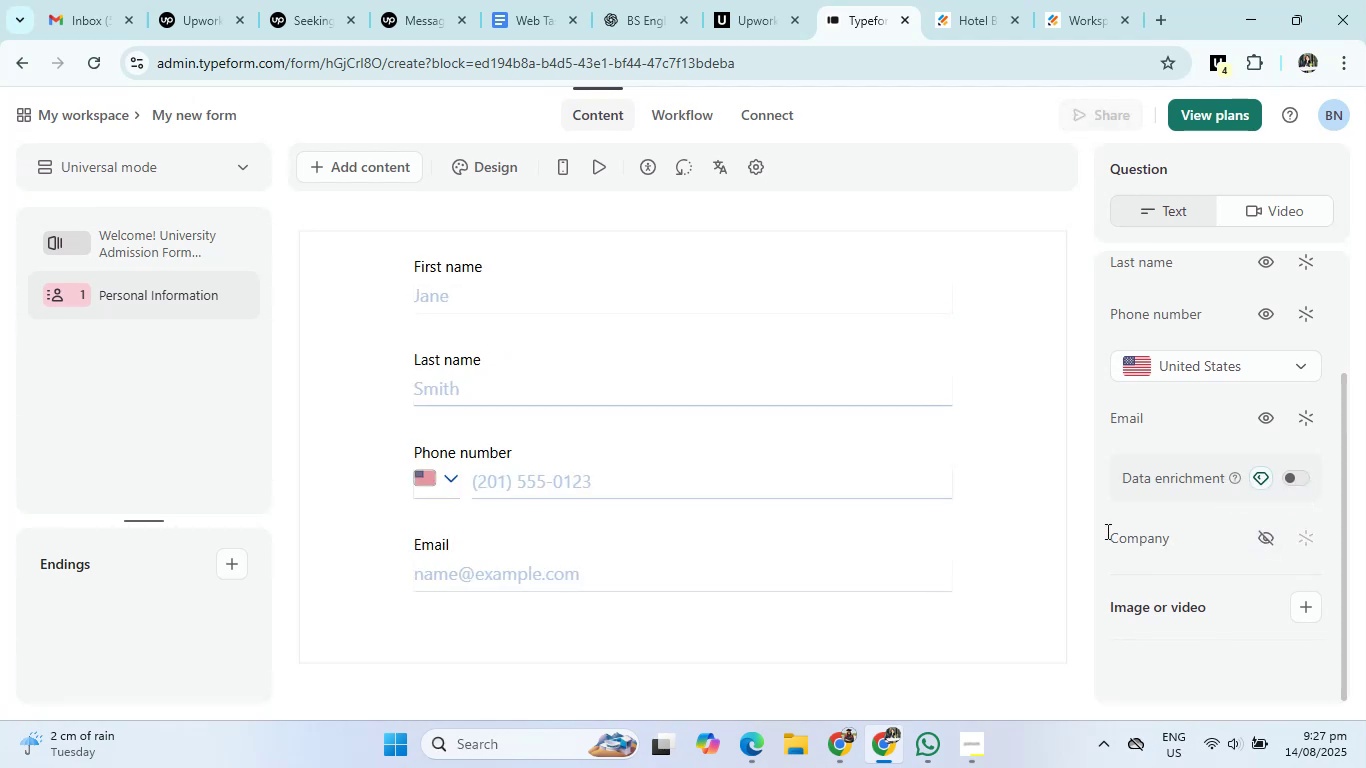 
scroll: coordinate [724, 529], scroll_direction: none, amount: 0.0
 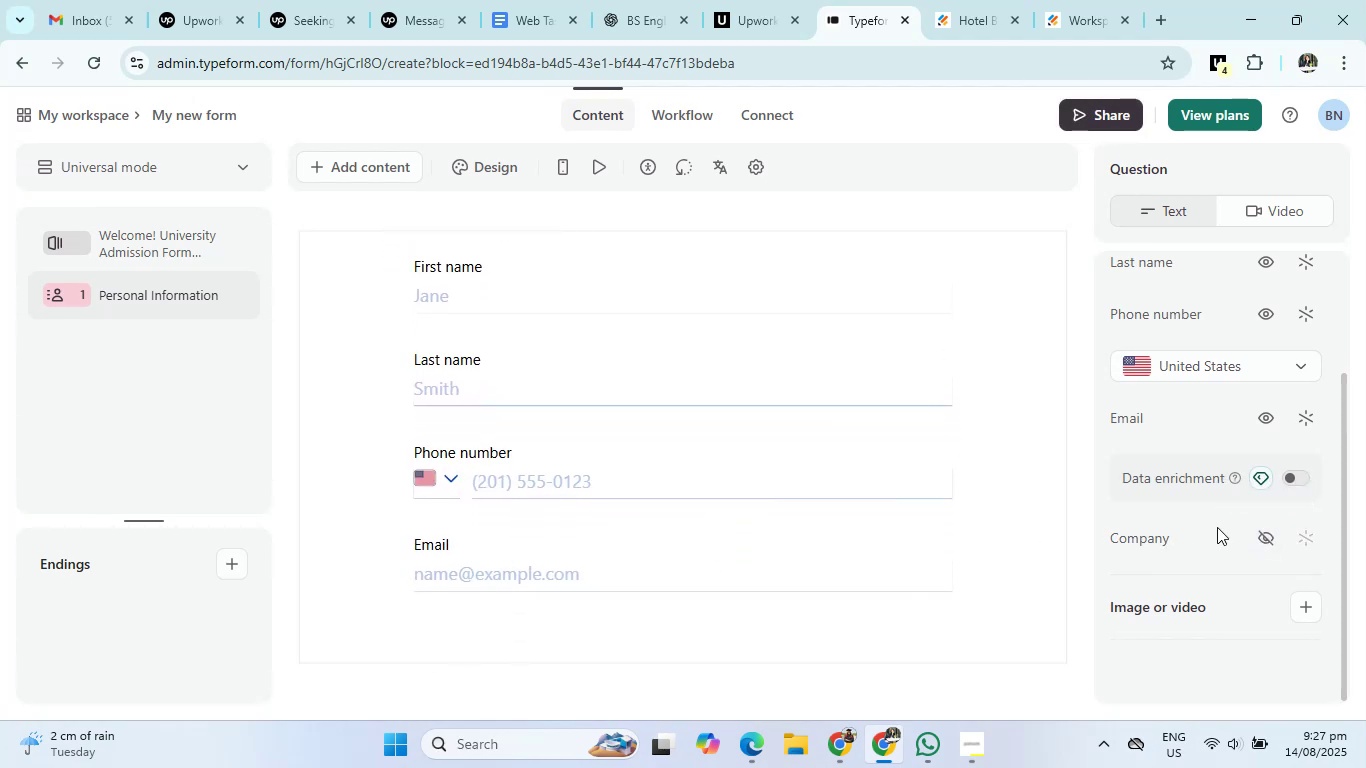 
scroll: coordinate [1190, 512], scroll_direction: down, amount: 3.0
 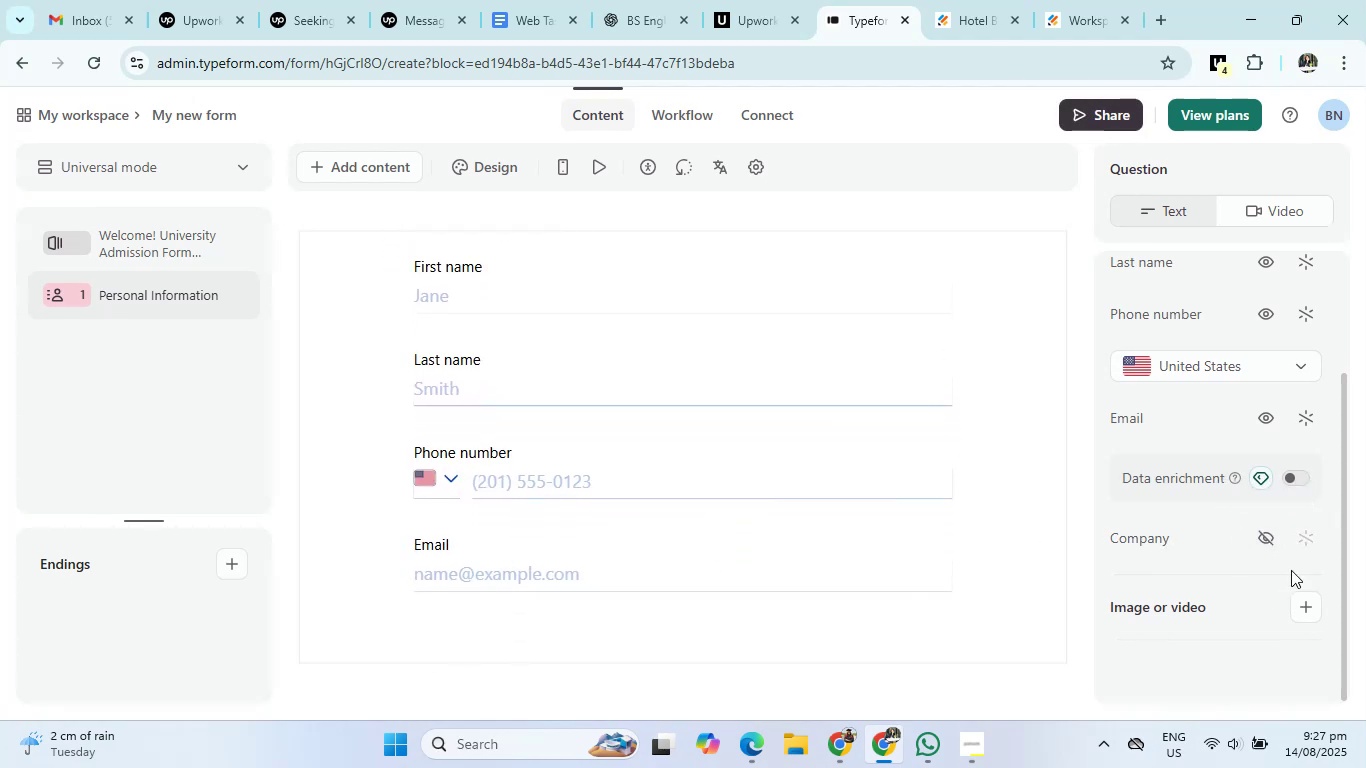 
scroll: coordinate [1279, 469], scroll_direction: up, amount: 7.0
 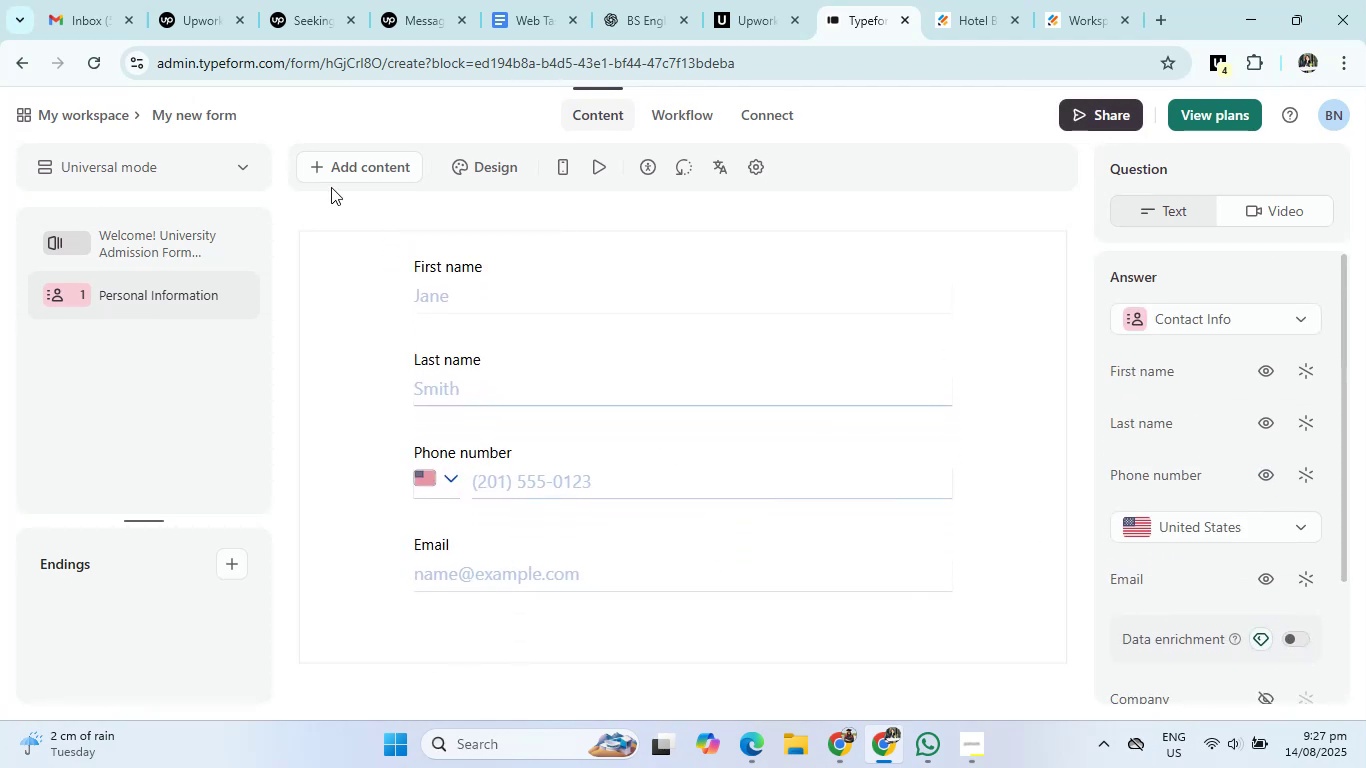 
left_click([339, 174])
 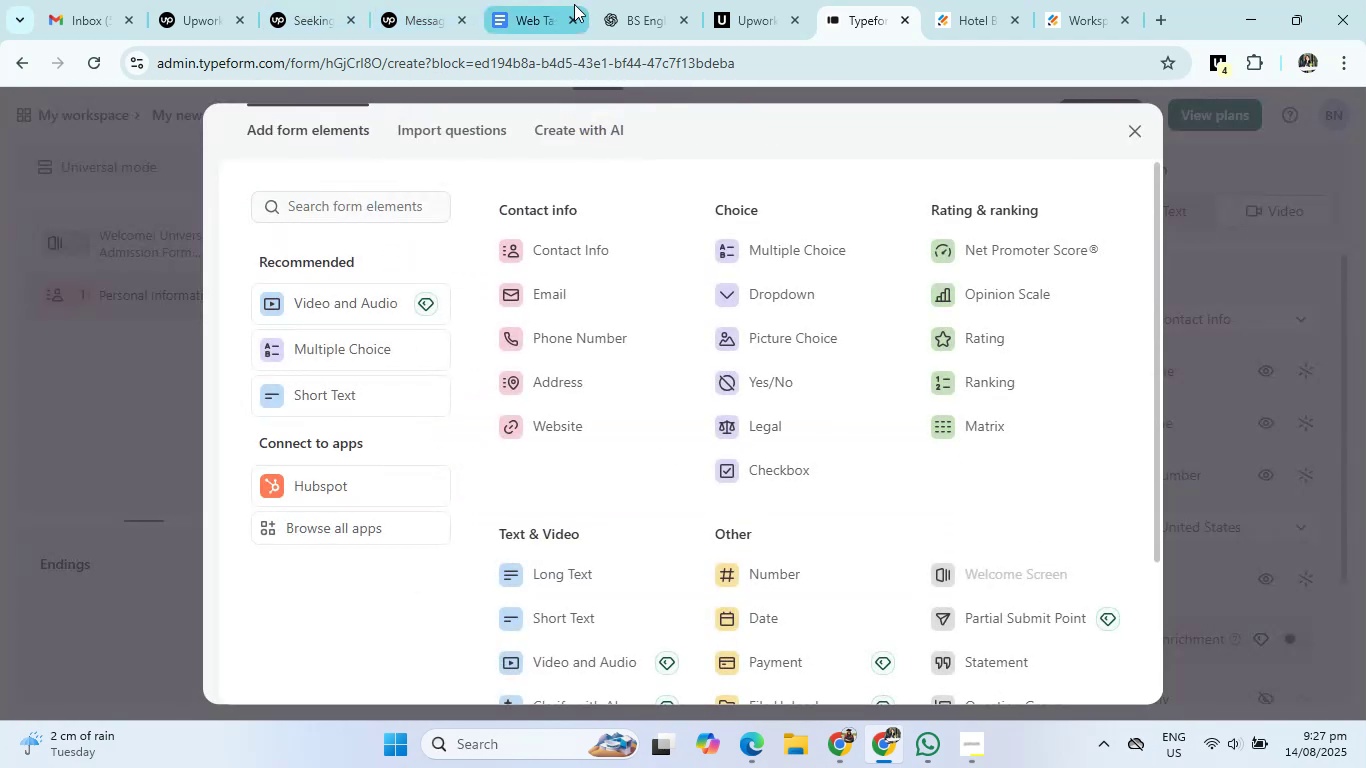 
left_click([607, 3])
 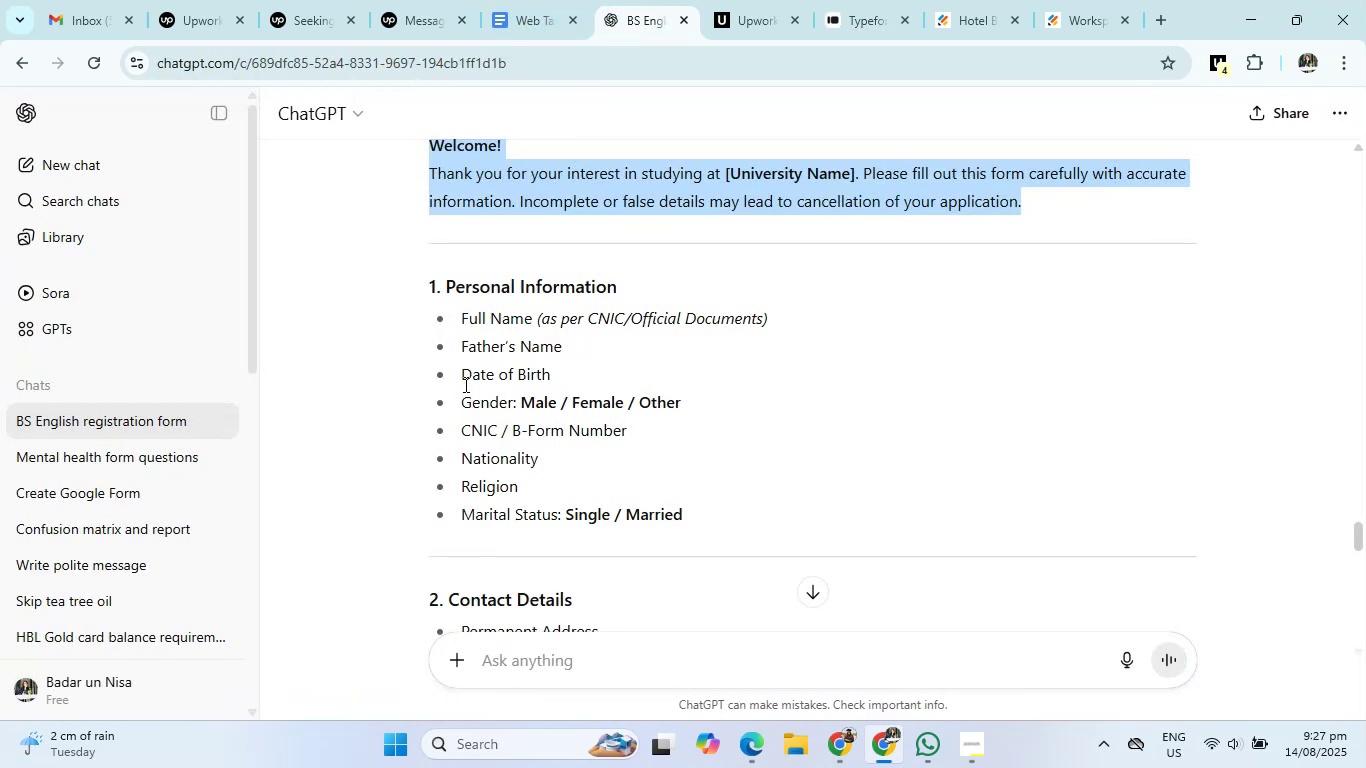 
left_click([846, 0])
 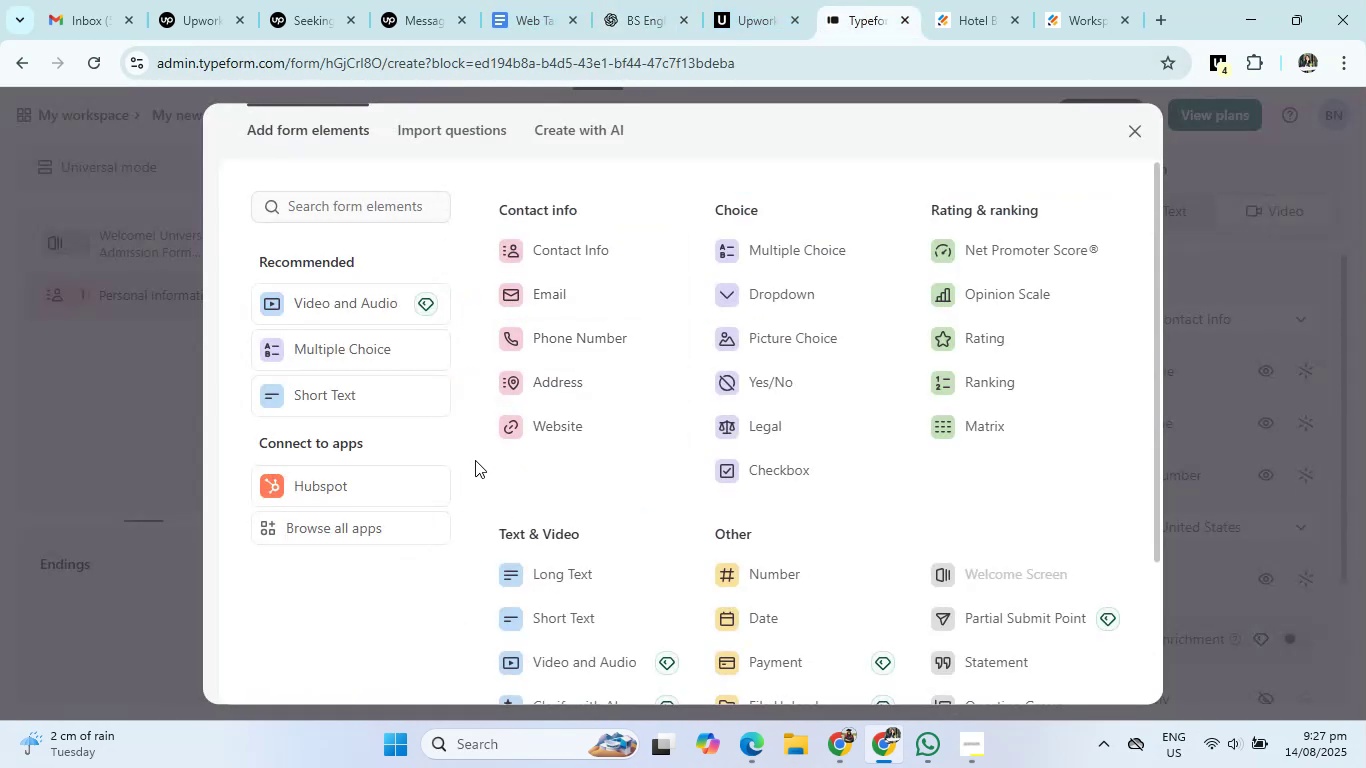 
left_click([393, 396])
 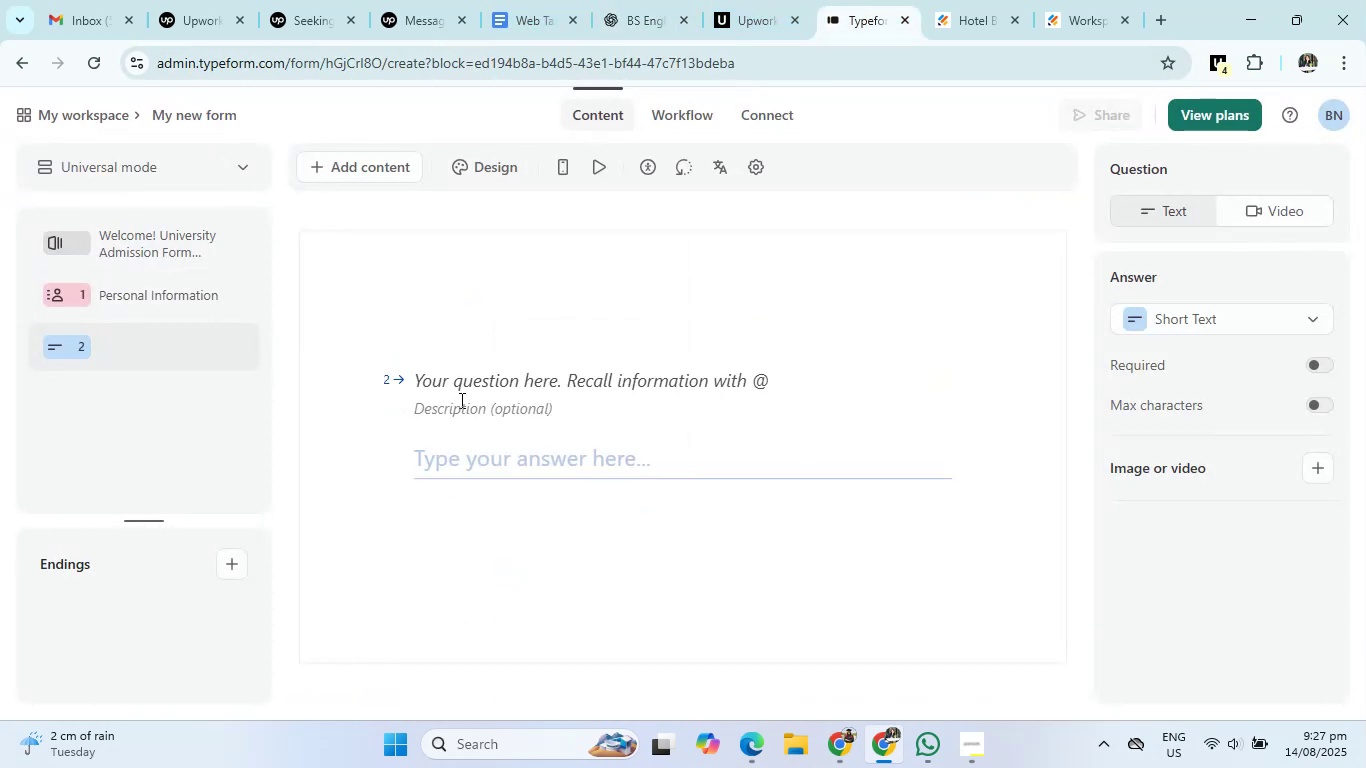 
left_click([480, 381])
 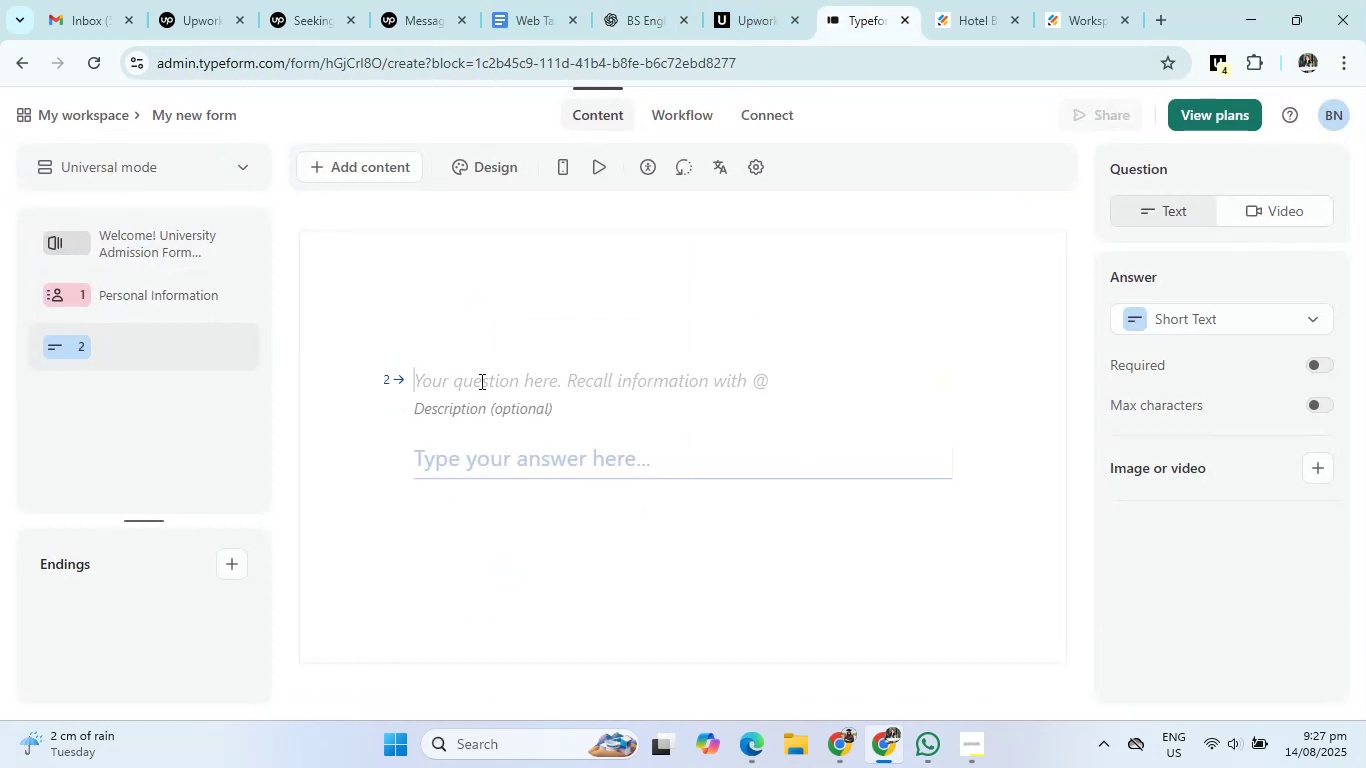 
type(Date of Birth)
 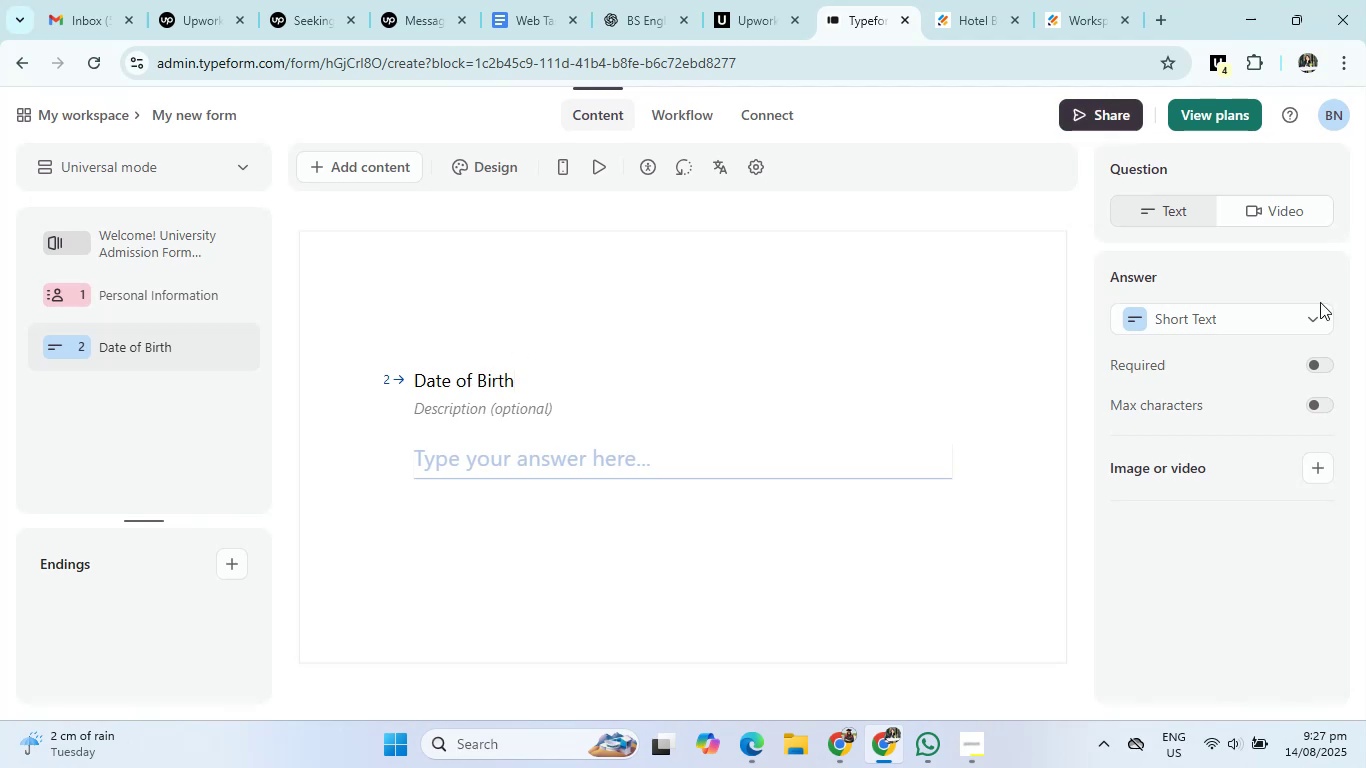 
left_click([1325, 317])
 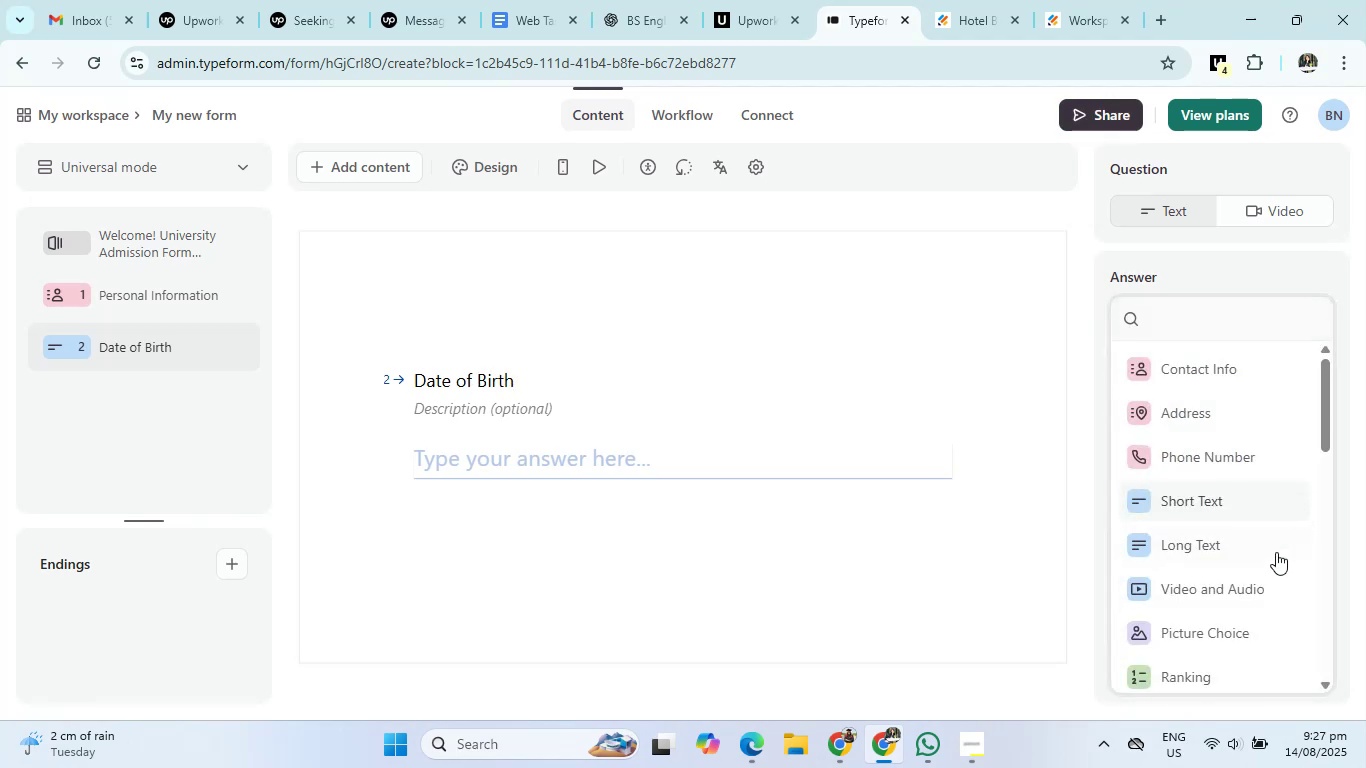 
scroll: coordinate [1255, 579], scroll_direction: down, amount: 4.0
 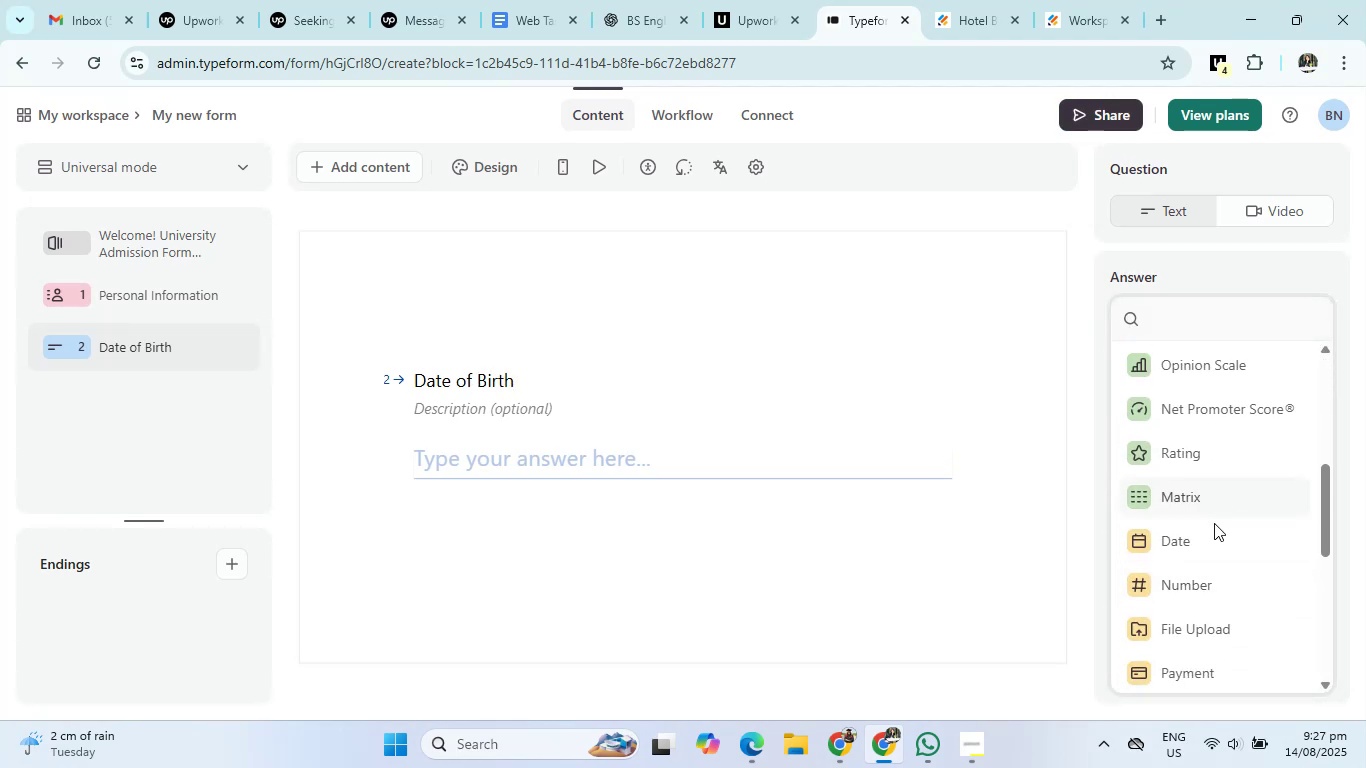 
left_click([1207, 539])
 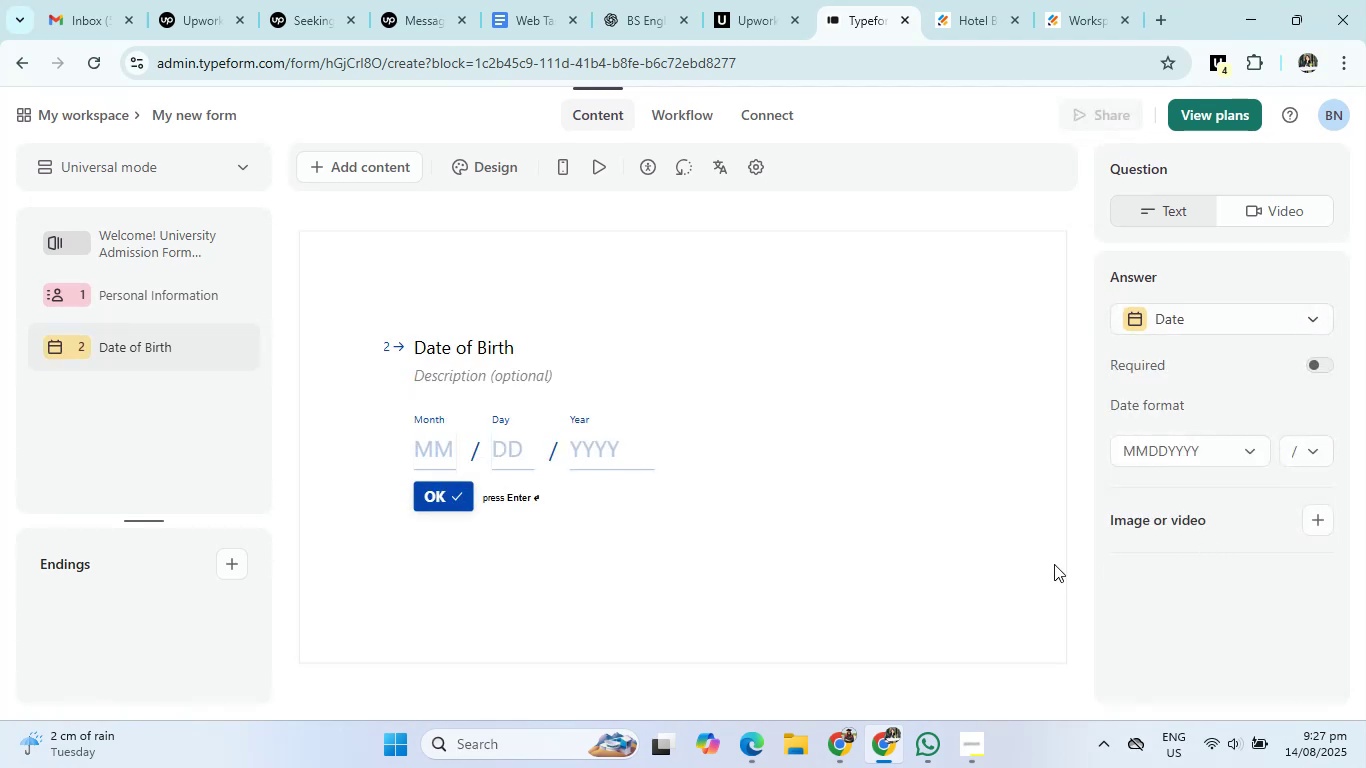 
left_click([928, 546])
 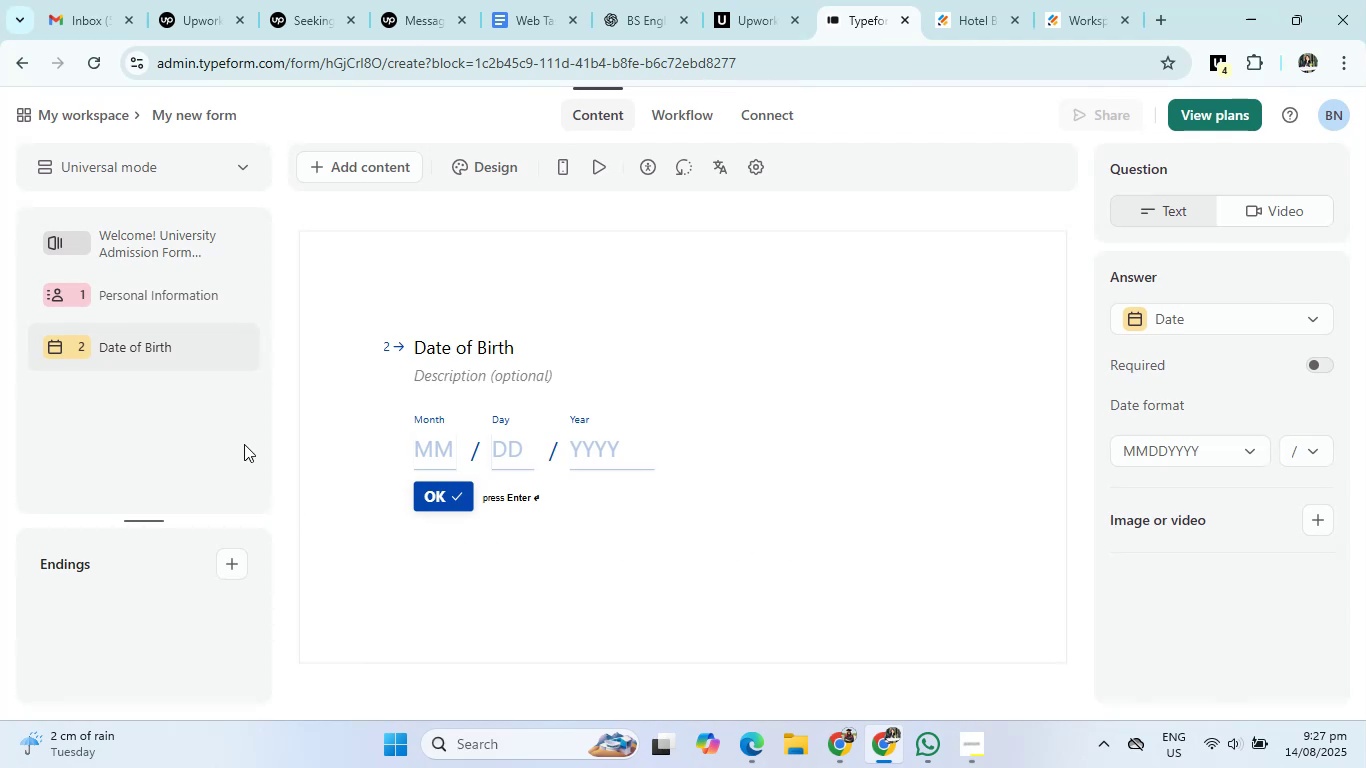 
left_click([400, 180])
 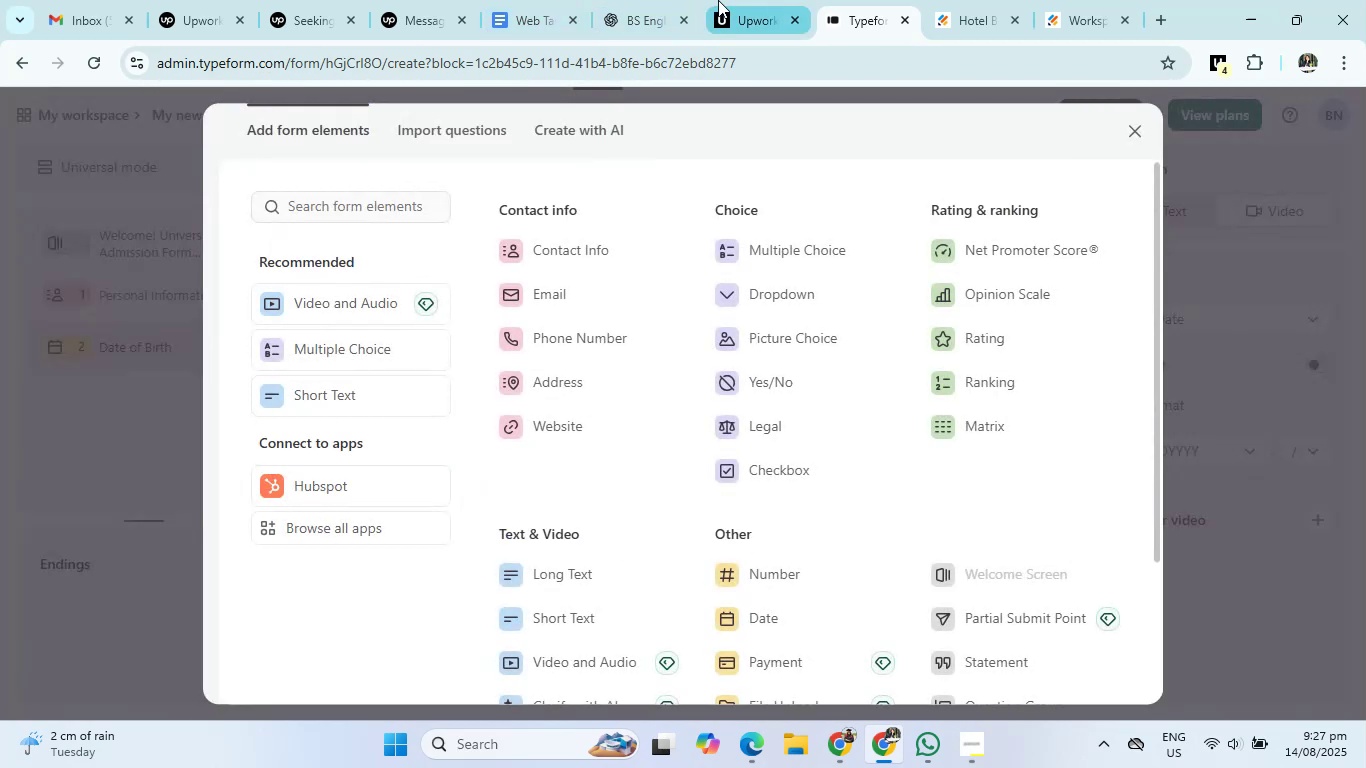 
left_click([636, 9])
 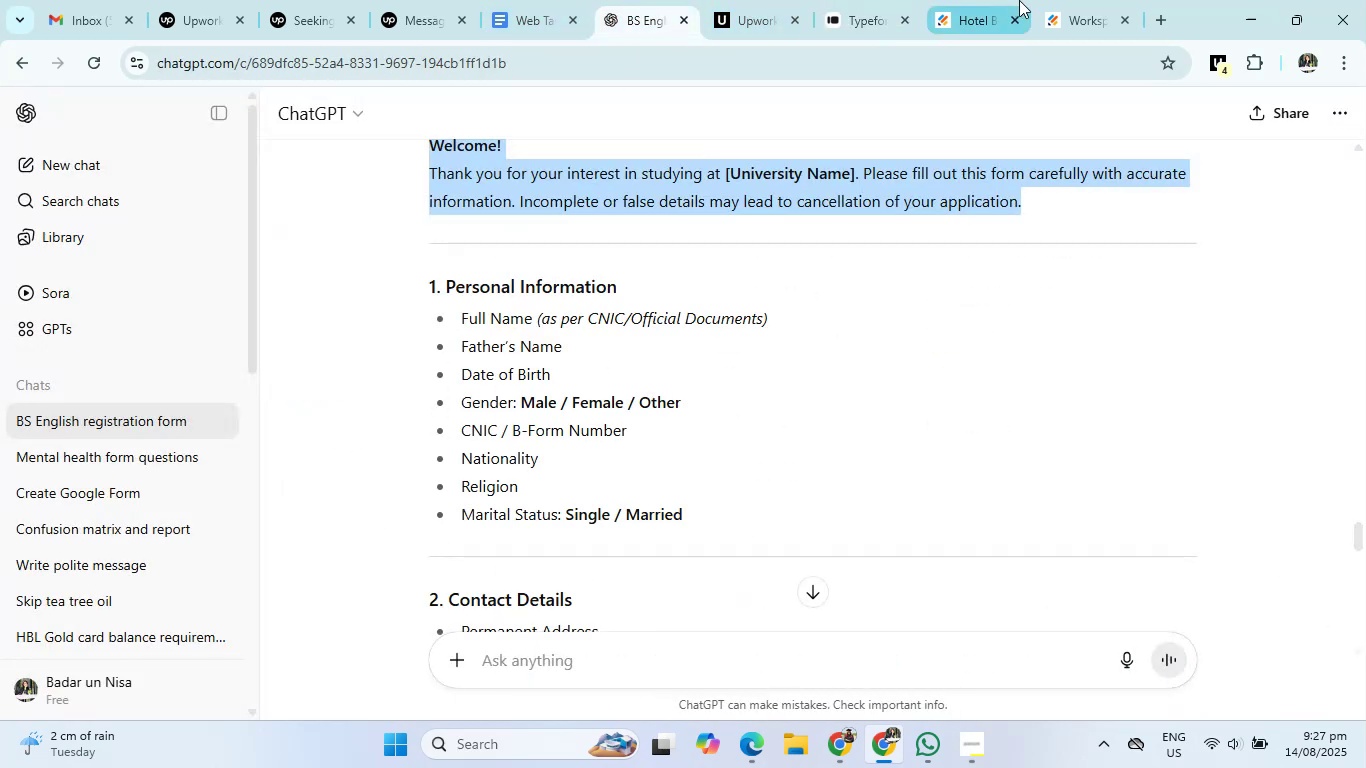 
left_click([862, 6])
 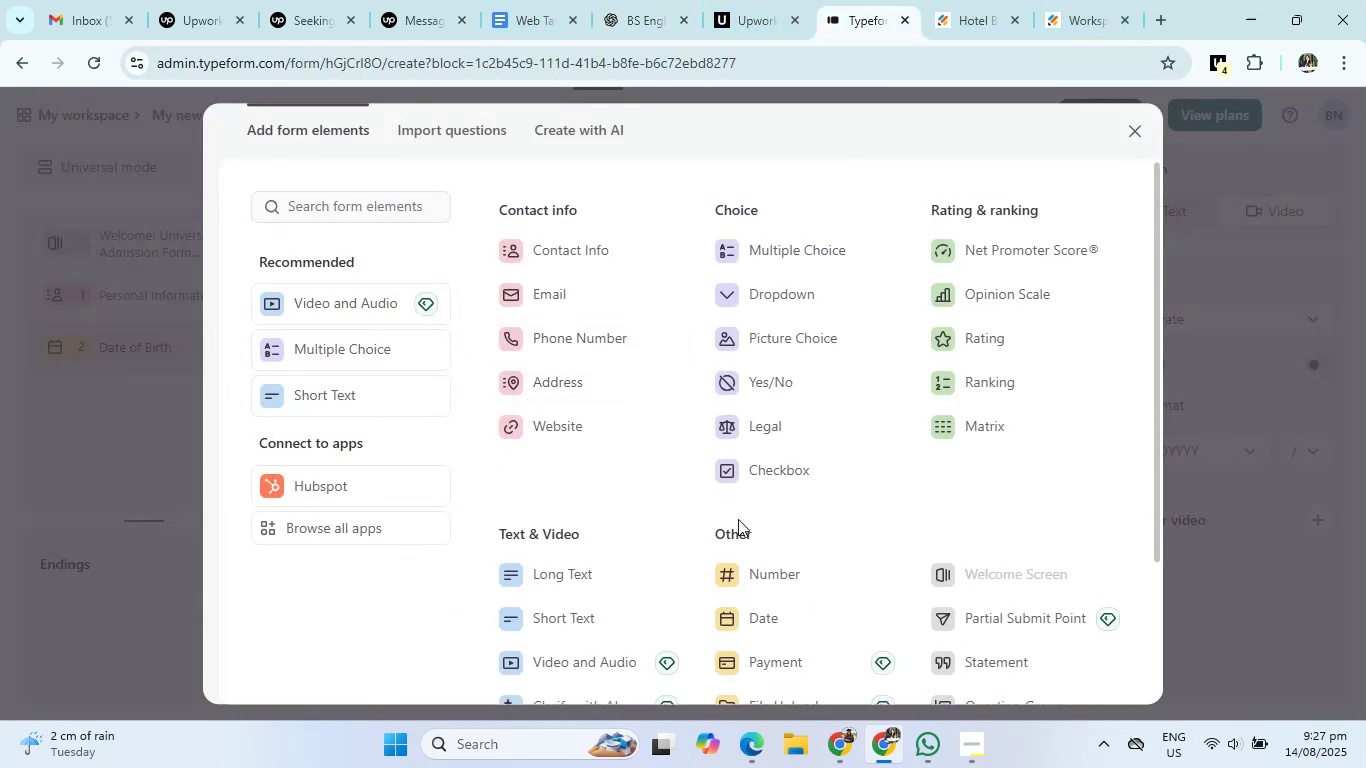 
scroll: coordinate [819, 547], scroll_direction: down, amount: 1.0
 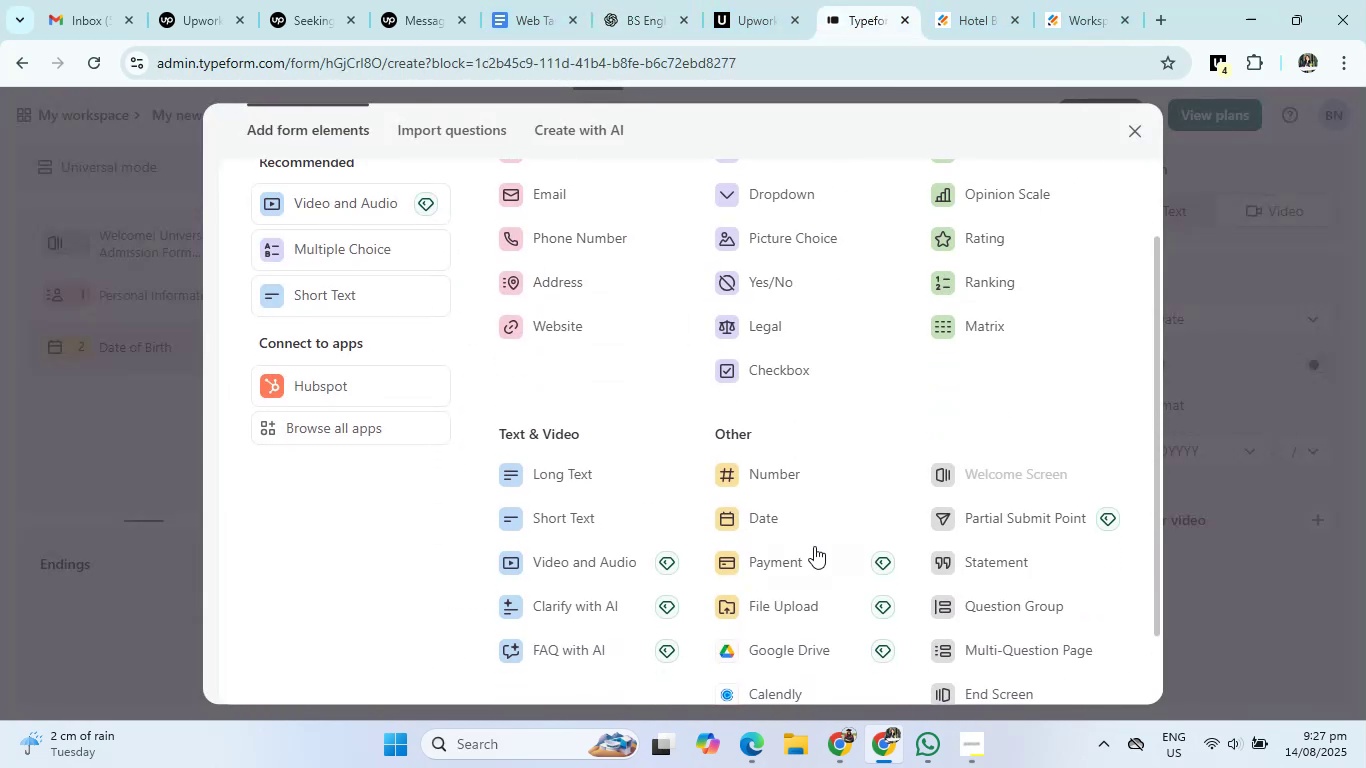 
scroll: coordinate [613, 515], scroll_direction: up, amount: 1.0
 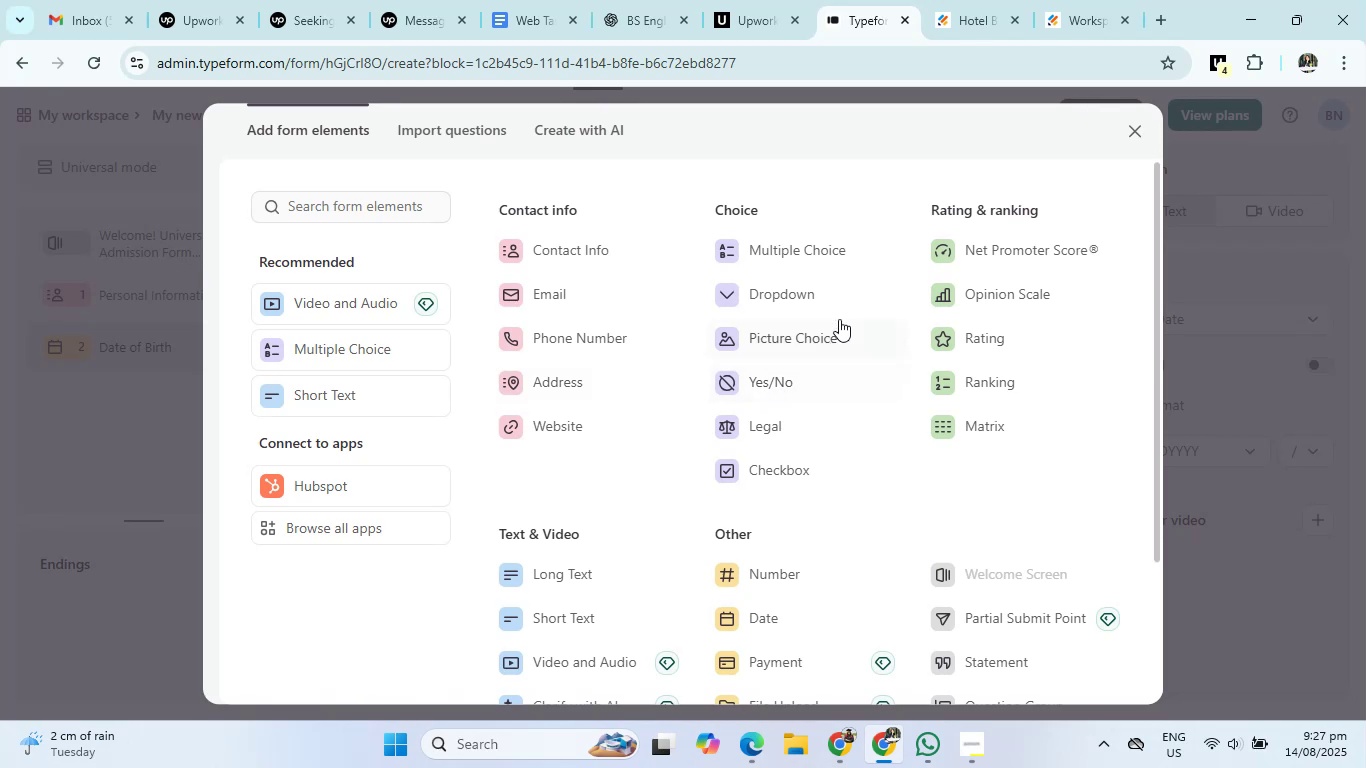 
left_click([781, 289])
 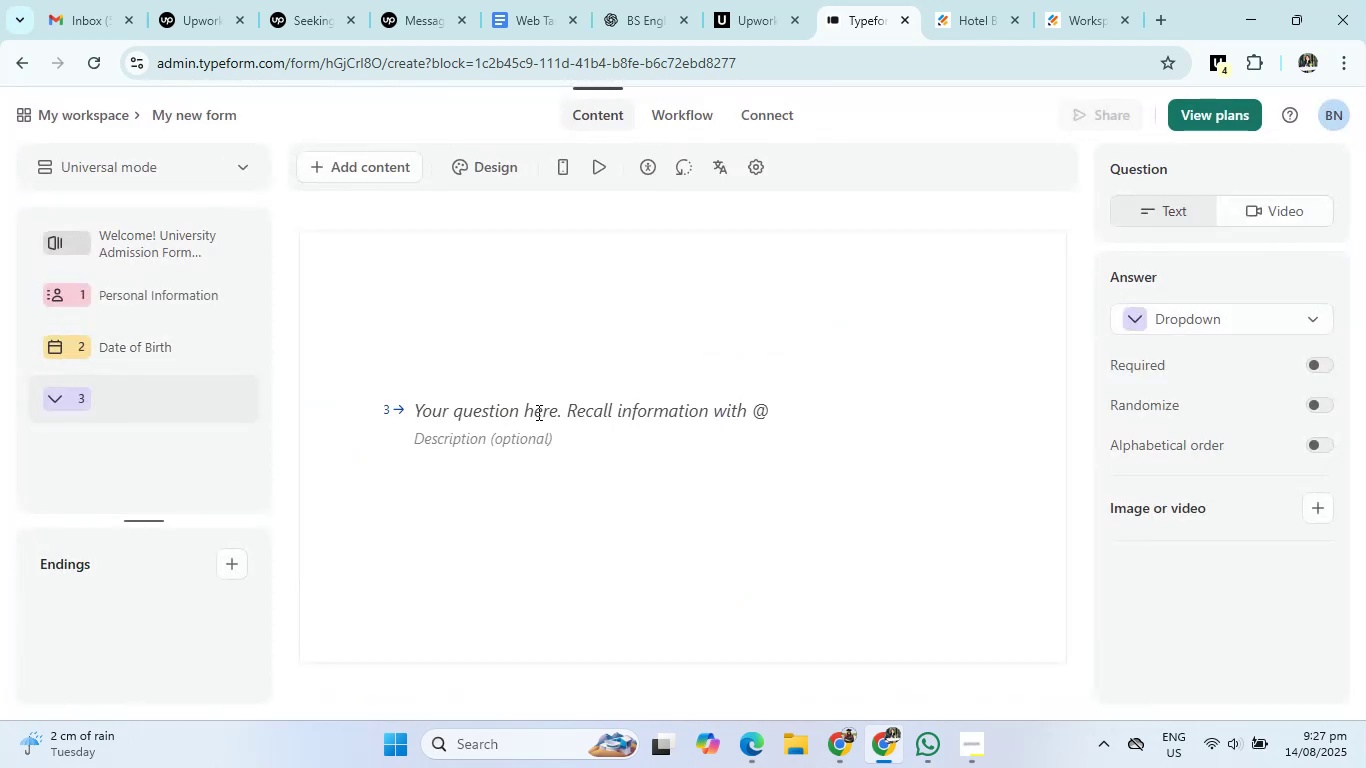 
left_click([537, 412])
 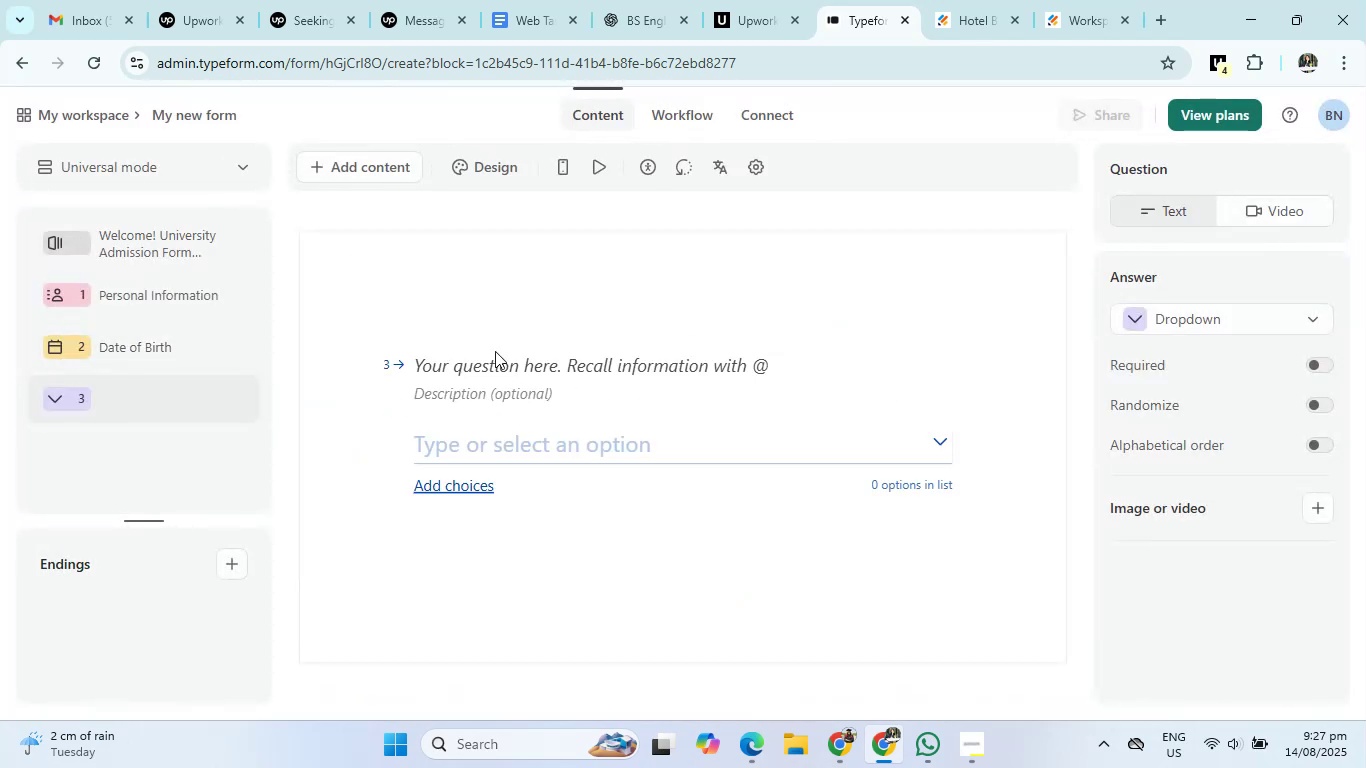 
left_click([495, 351])
 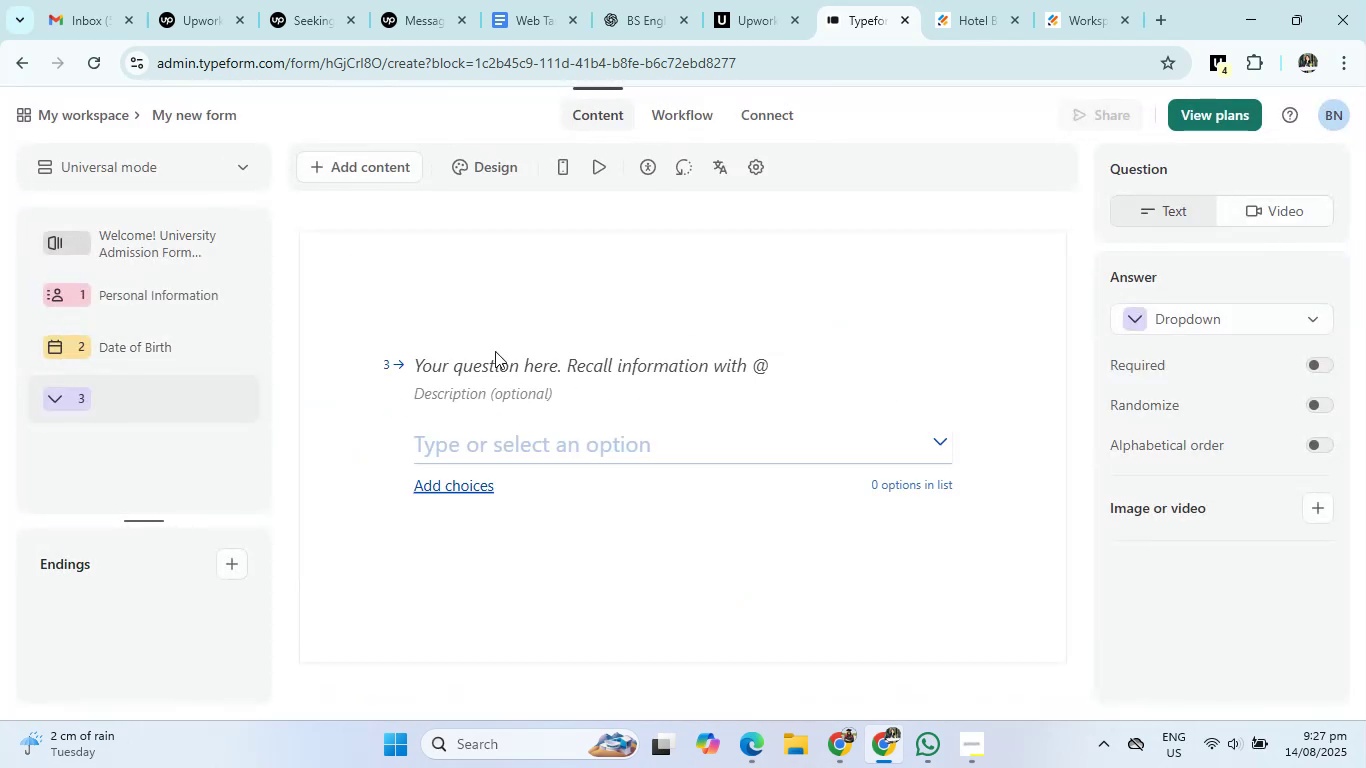 
type(Gender)
 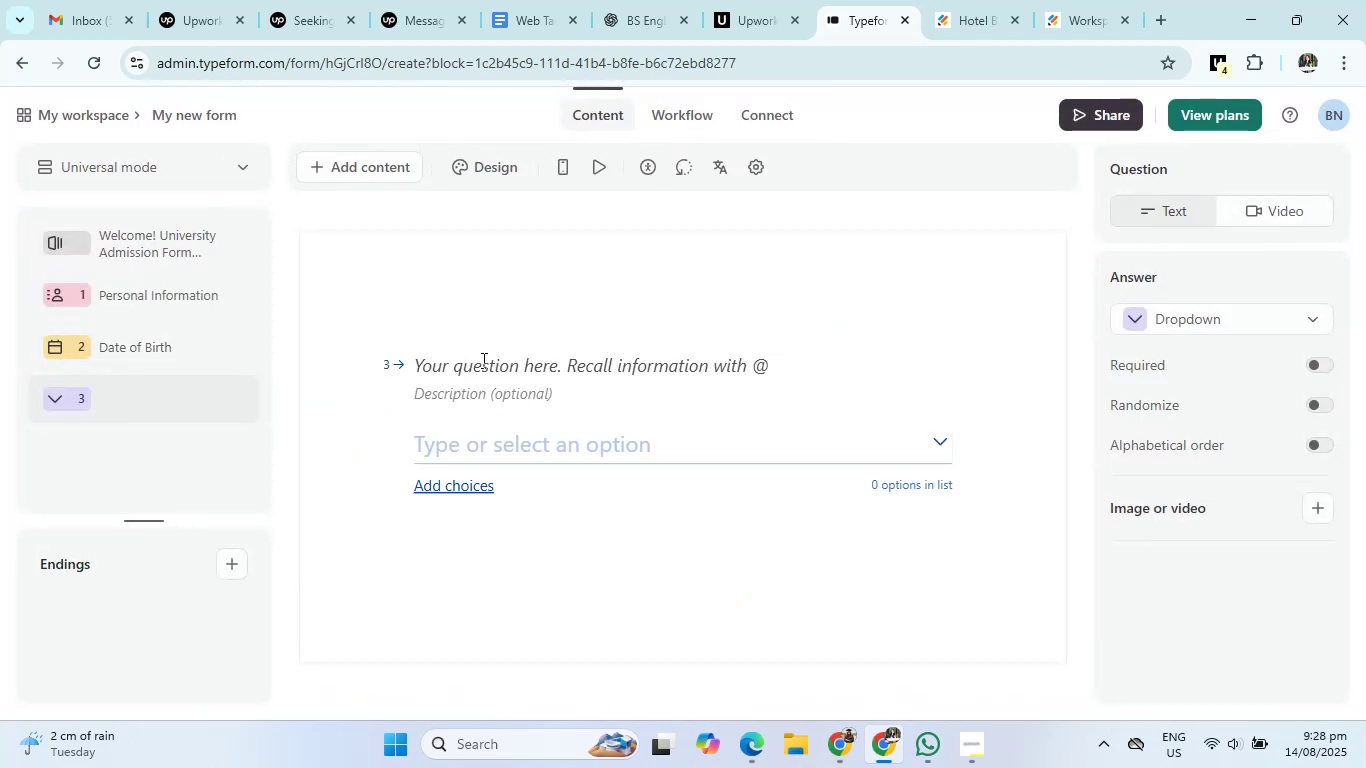 
left_click([482, 360])
 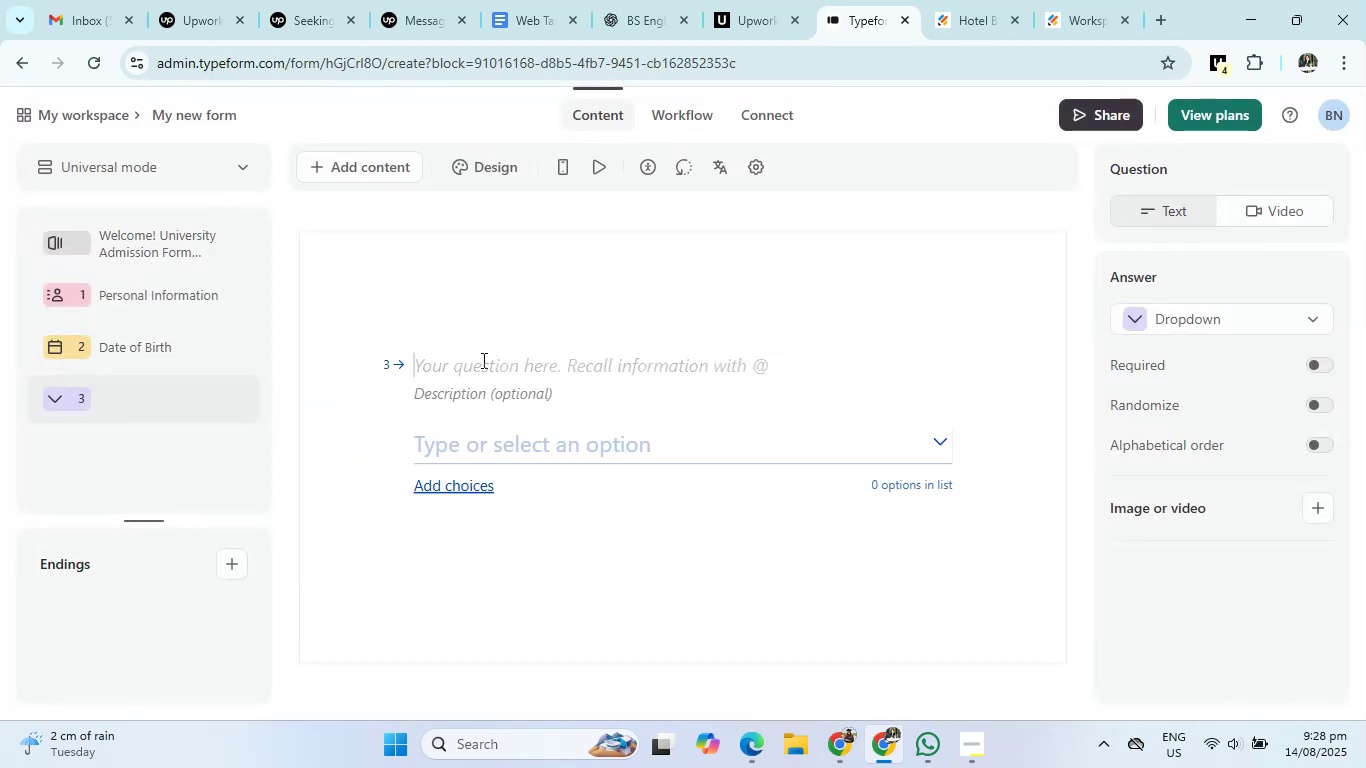 
type(Gender)
 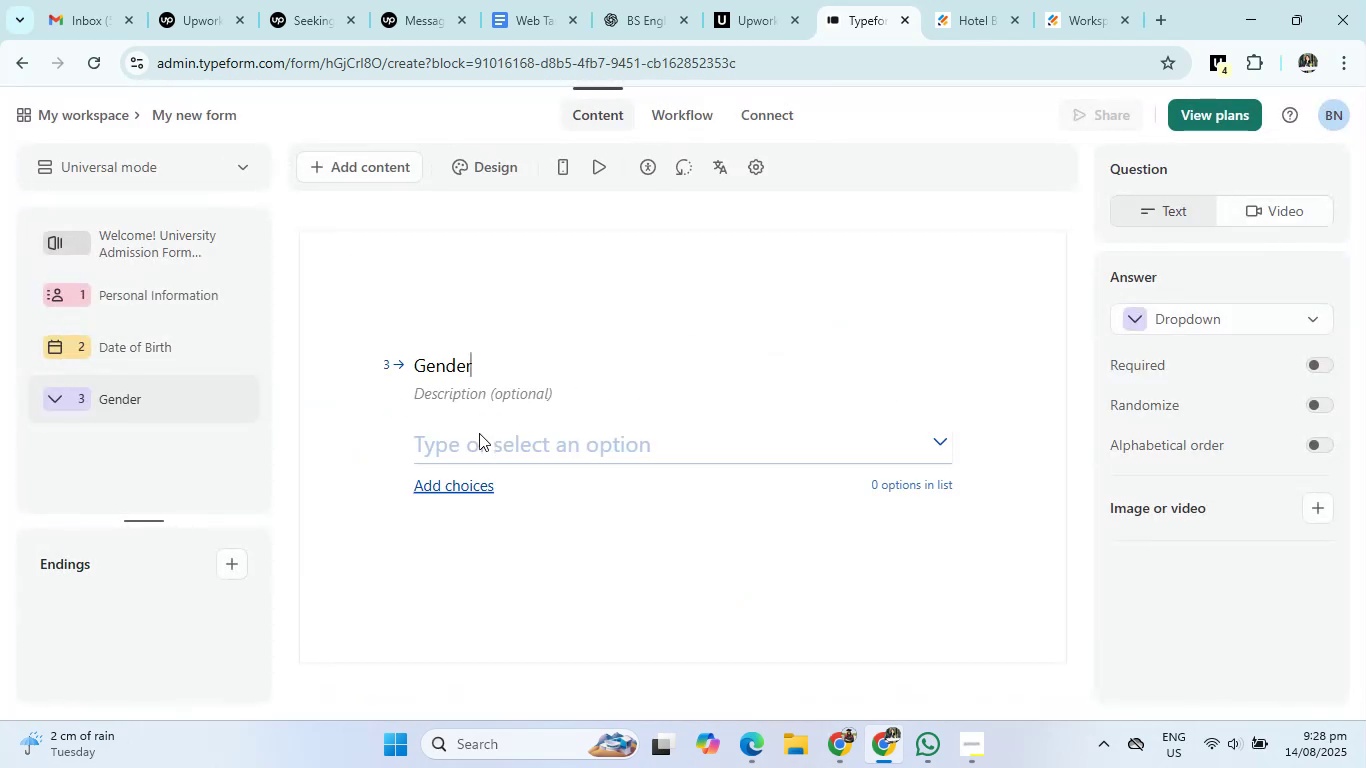 
left_click([479, 433])
 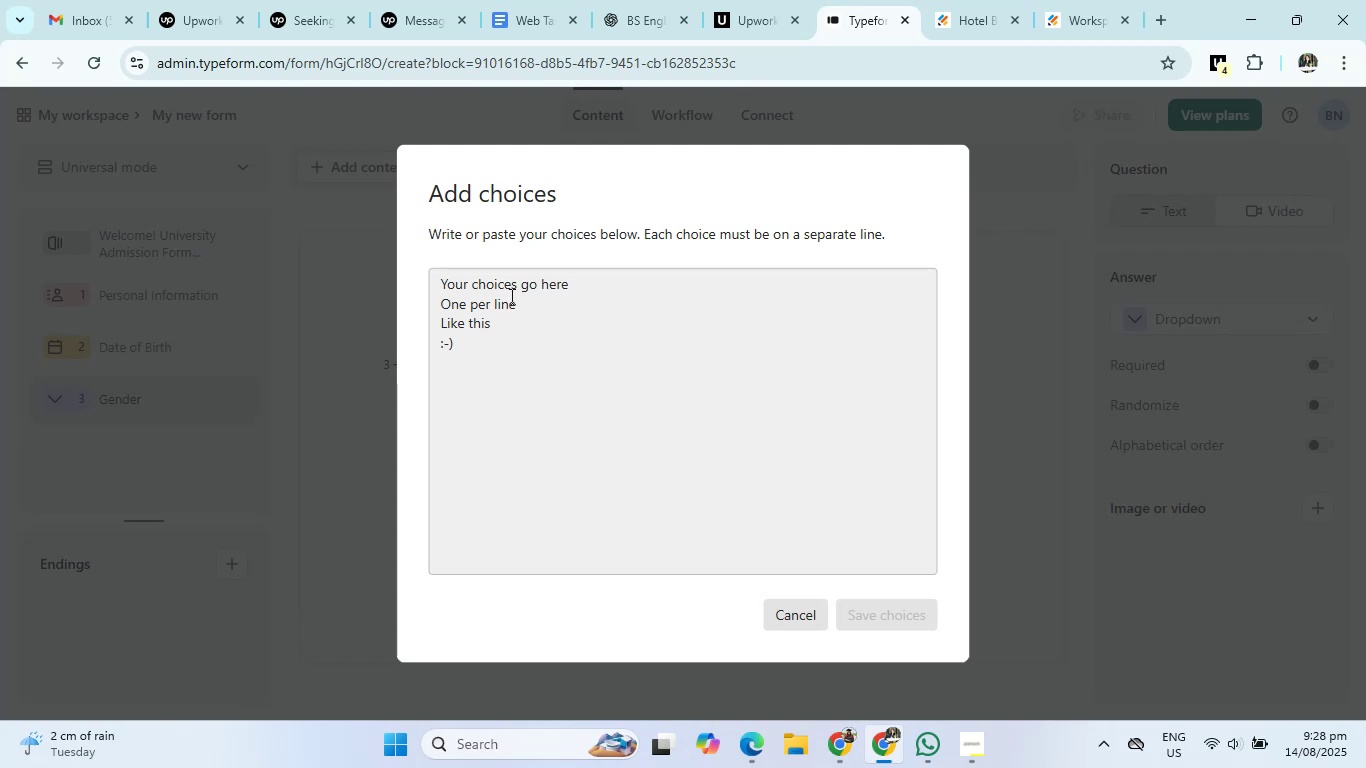 
left_click([510, 296])
 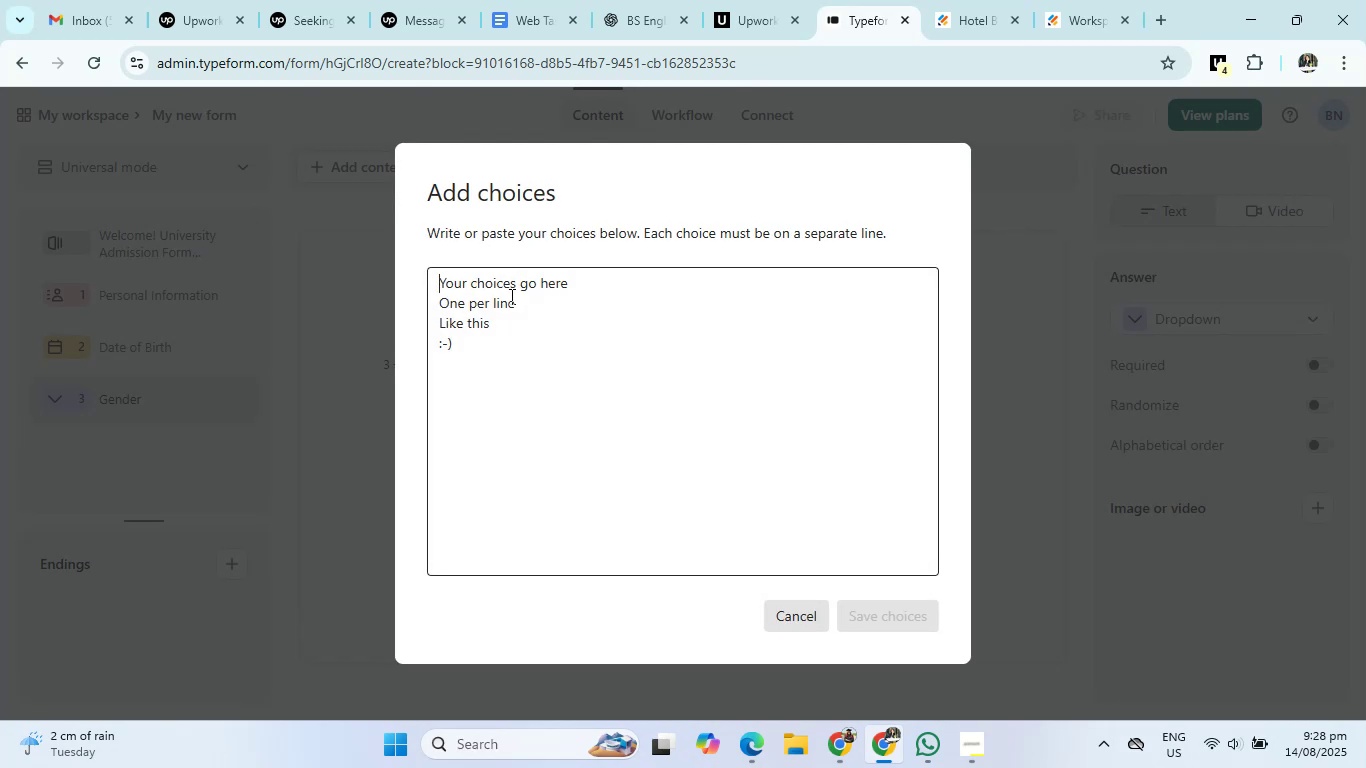 
type(Male)
 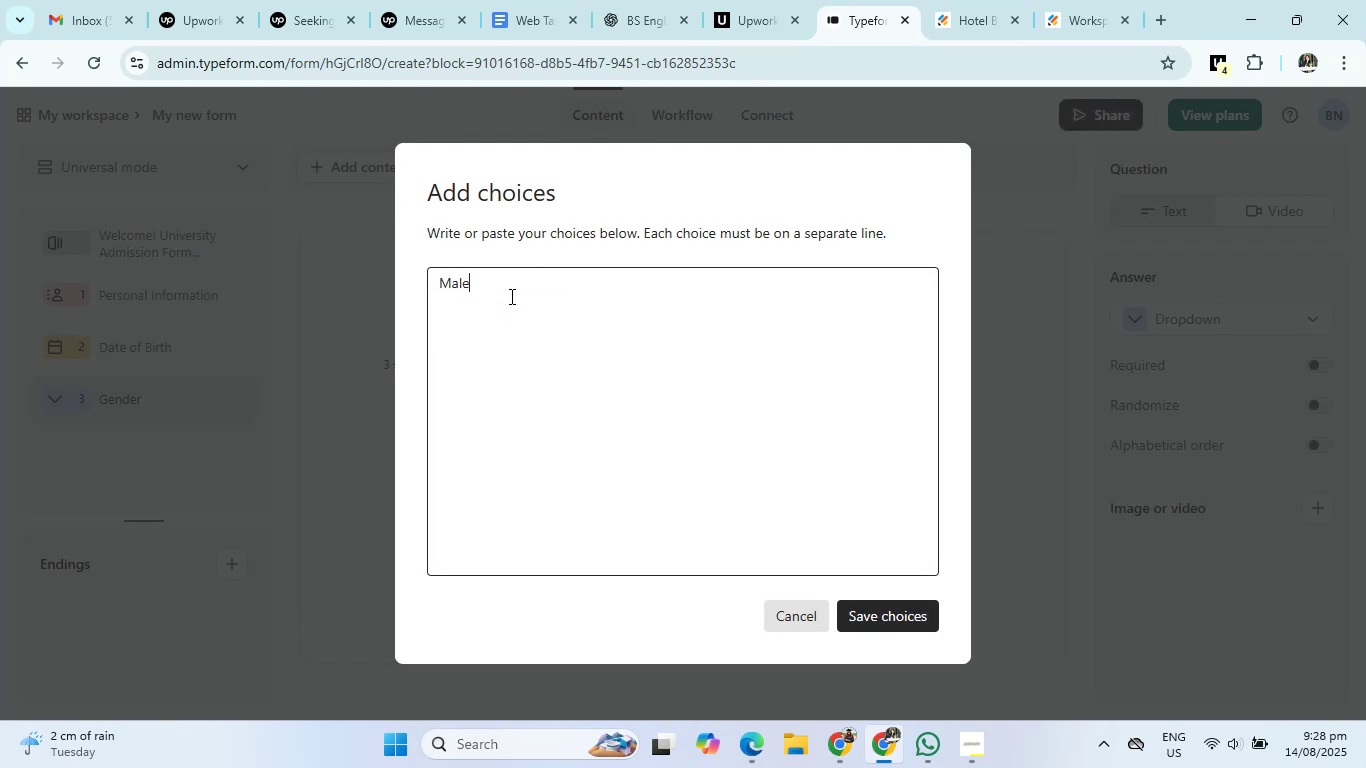 
key(Enter)
 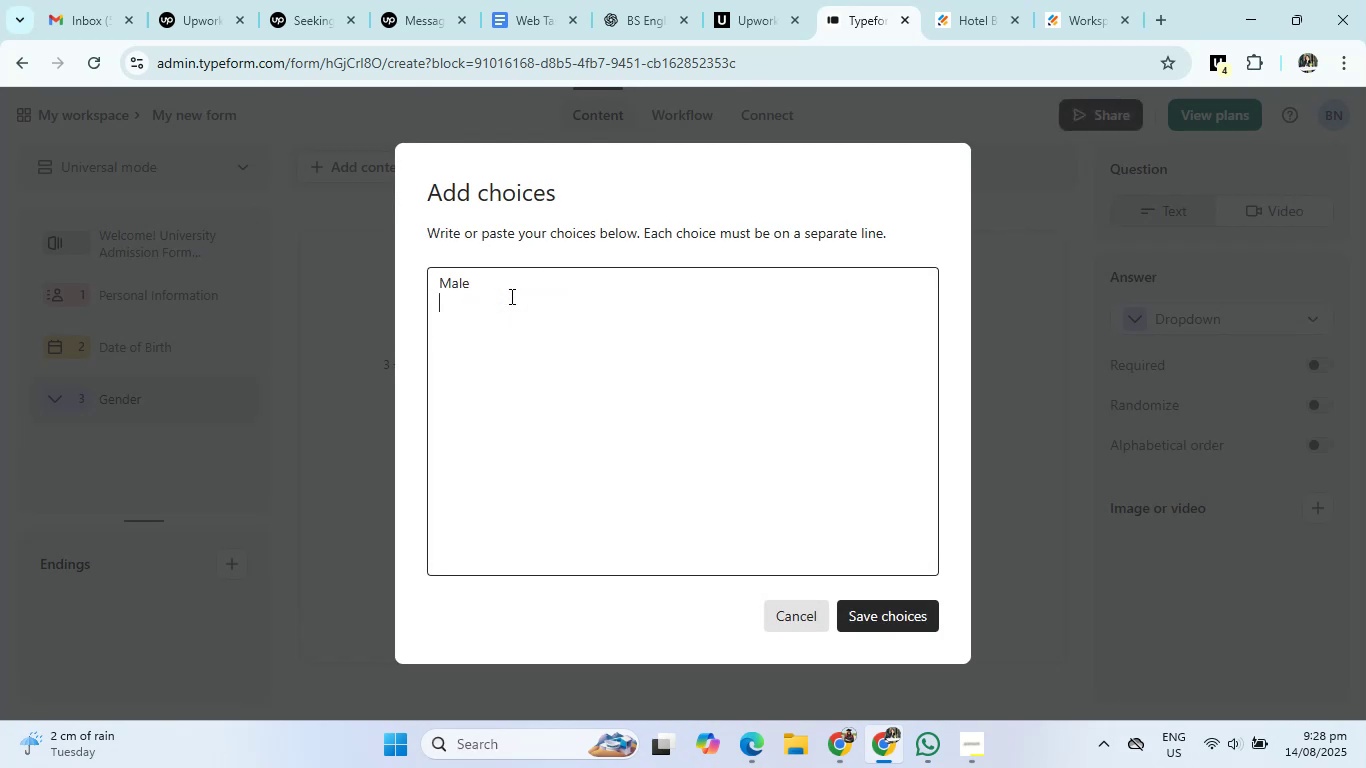 
type(Female)
 